 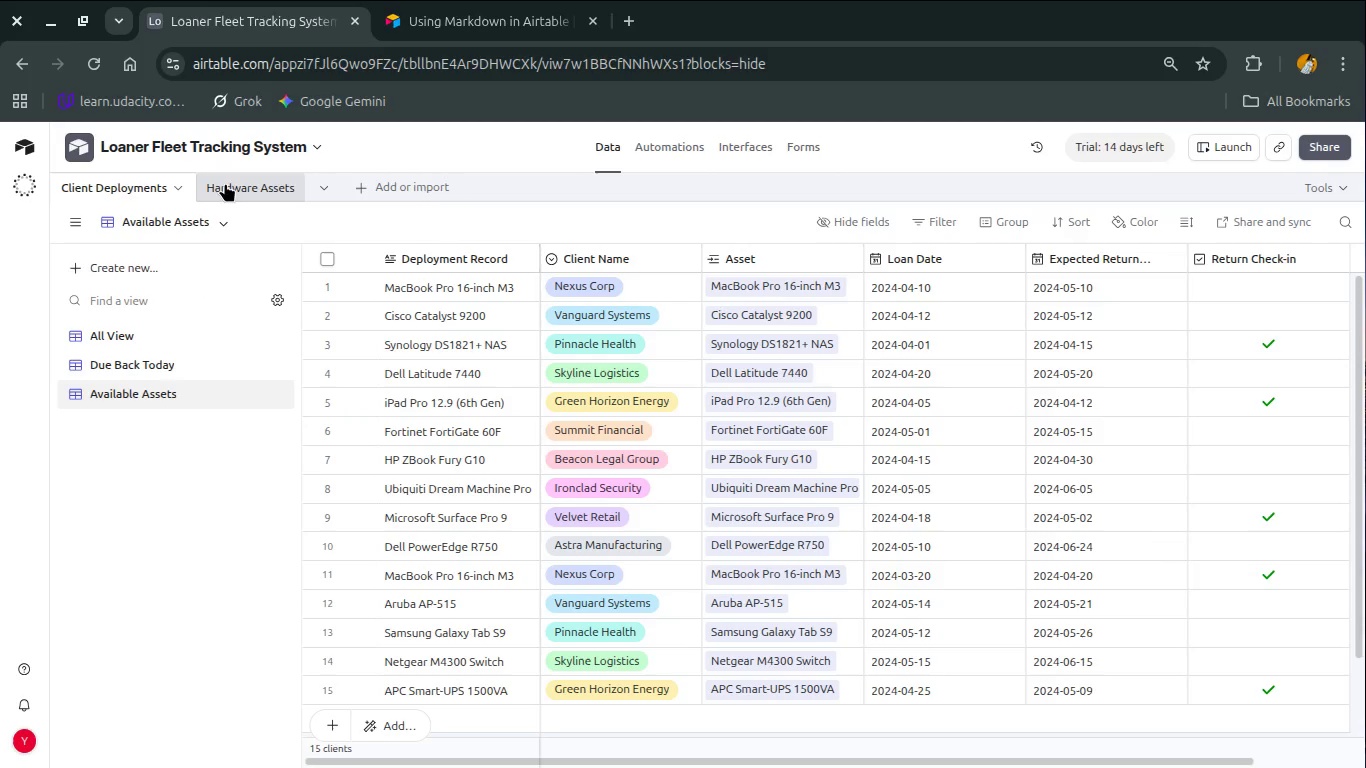 
left_click_drag(start_coordinate=[139, 389], to_coordinate=[158, 379])
 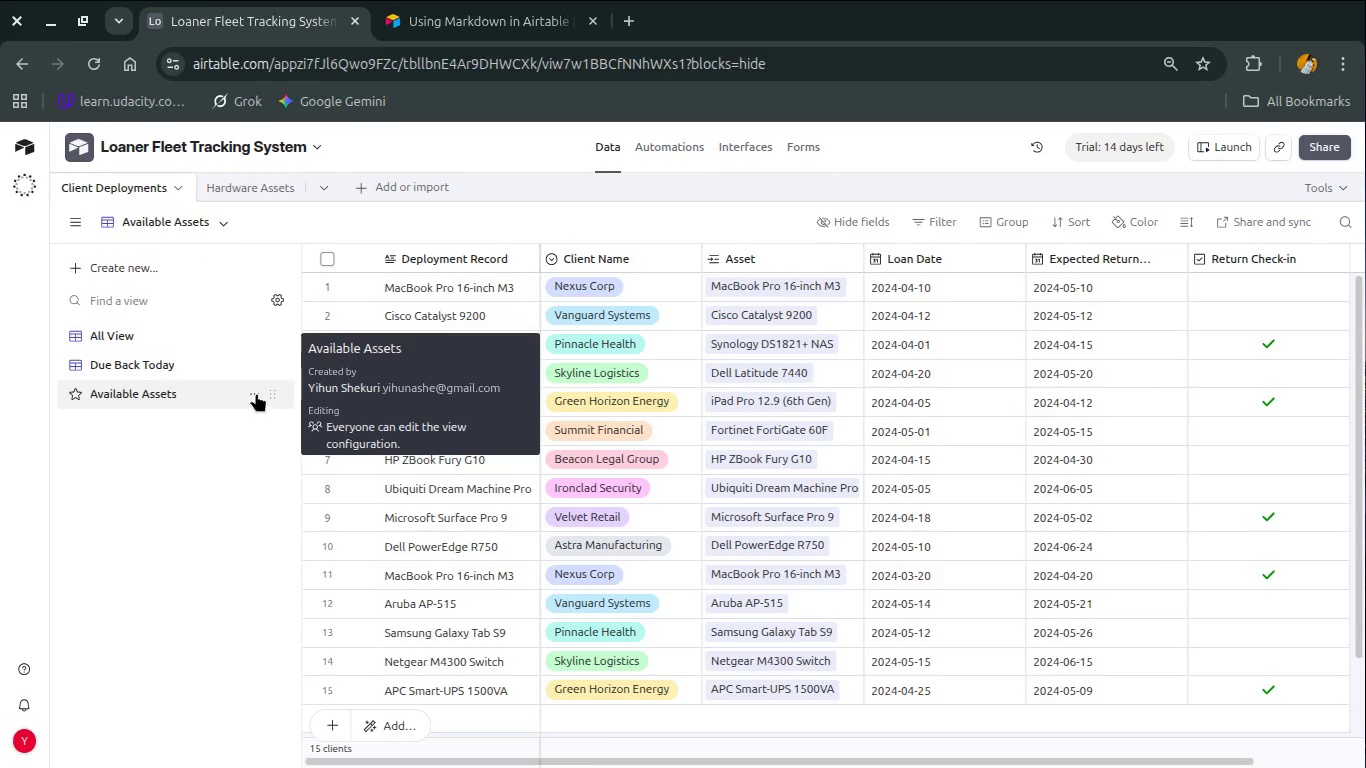 
left_click([256, 393])
 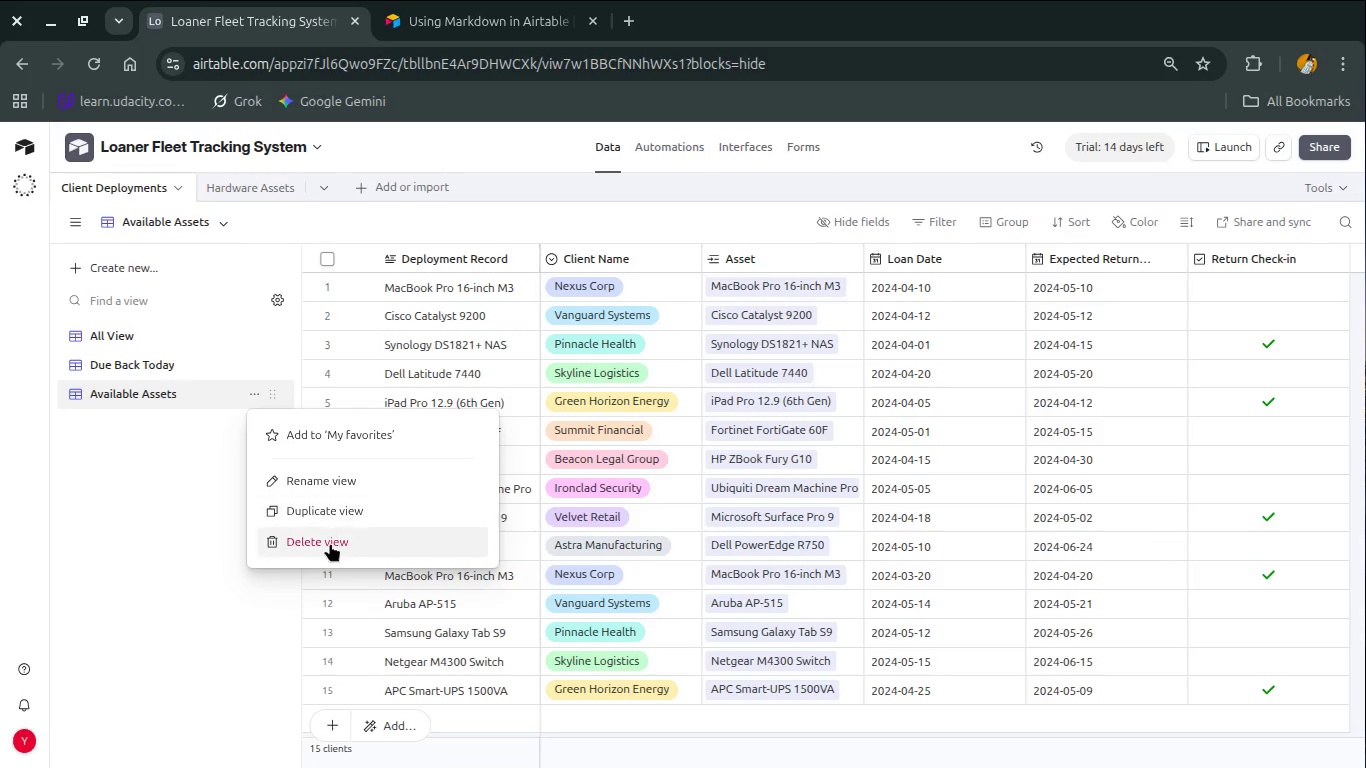 
left_click([330, 546])
 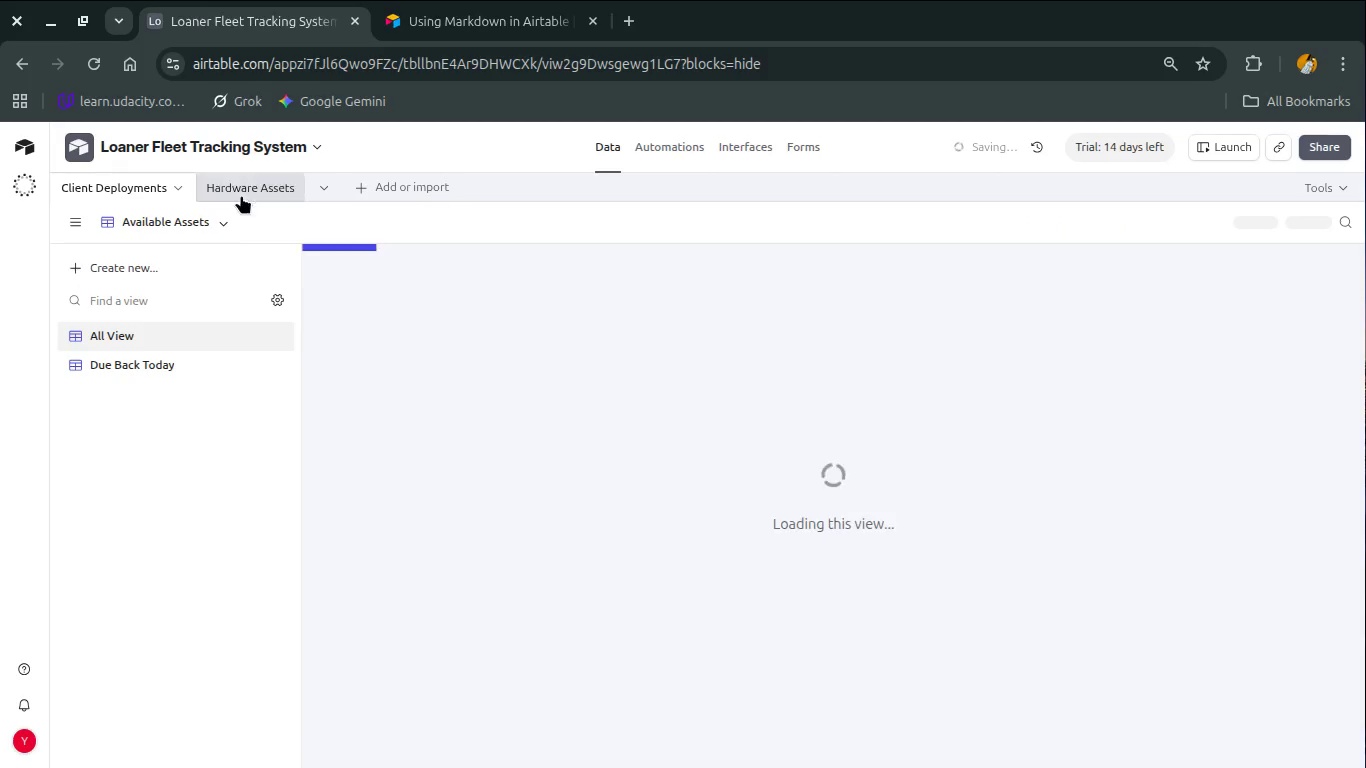 
left_click([260, 181])
 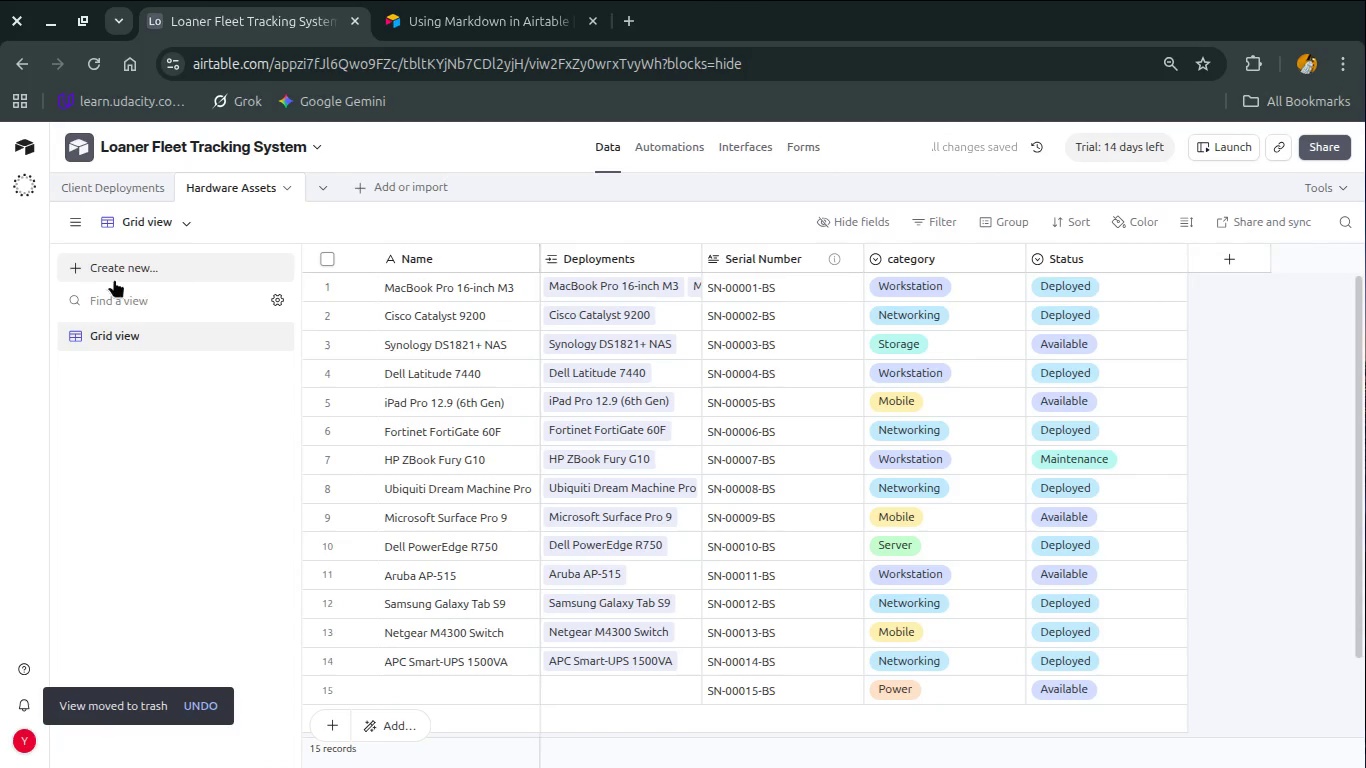 
left_click([108, 280])
 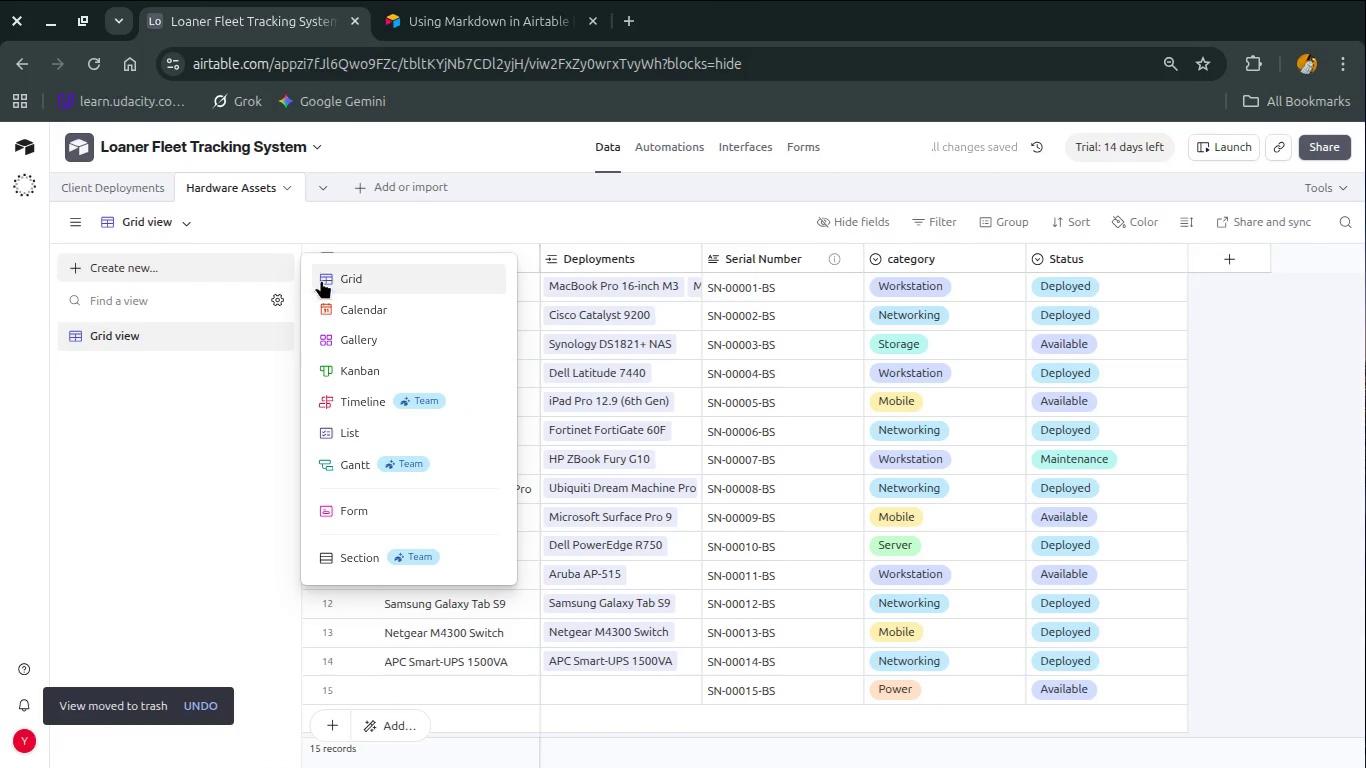 
left_click([322, 281])
 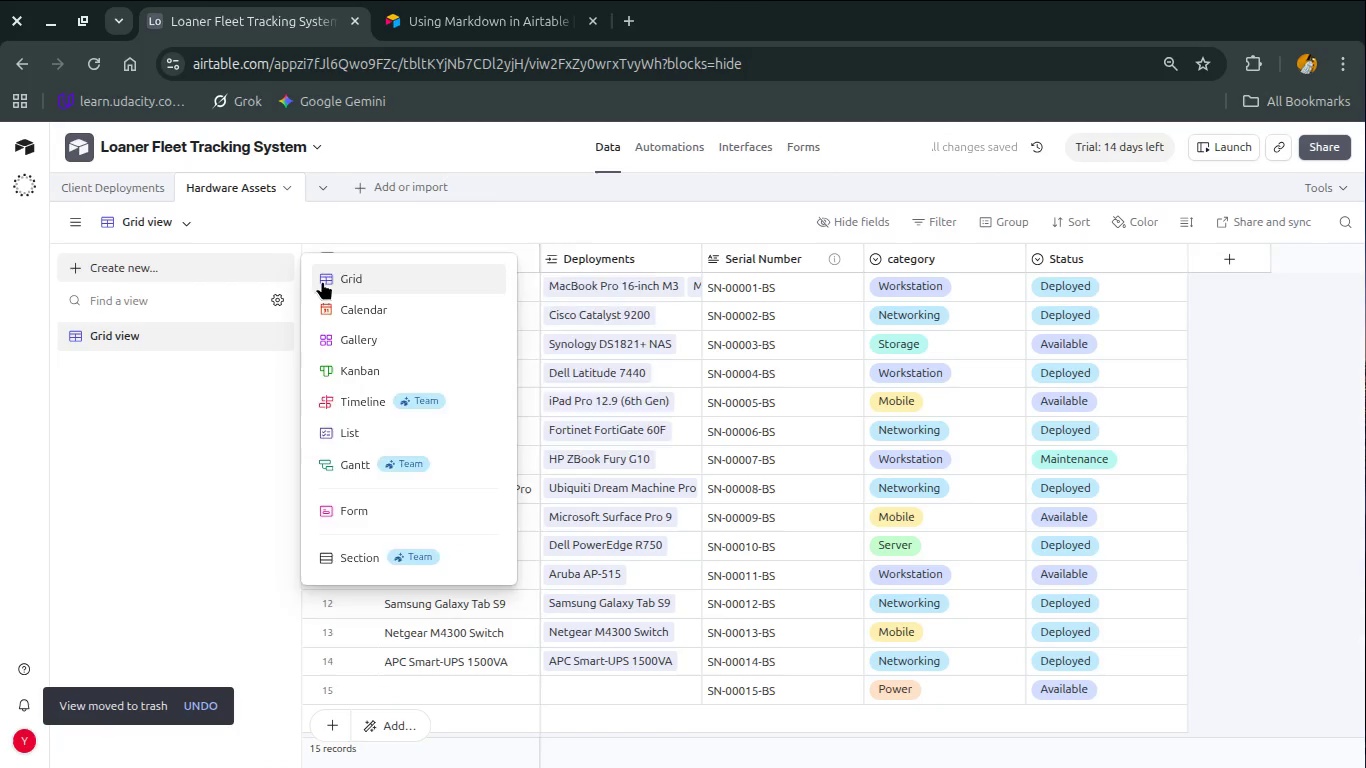 
type(Available)
 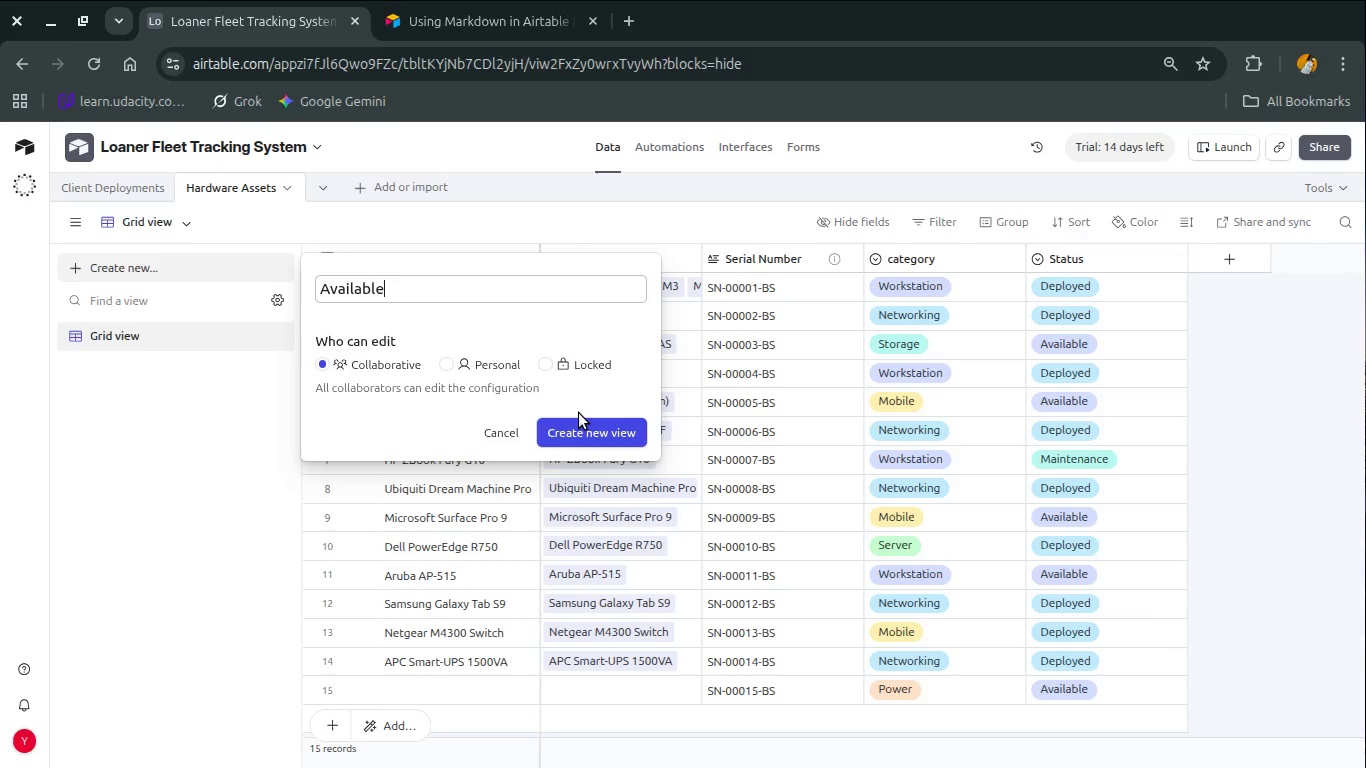 
left_click([583, 415])
 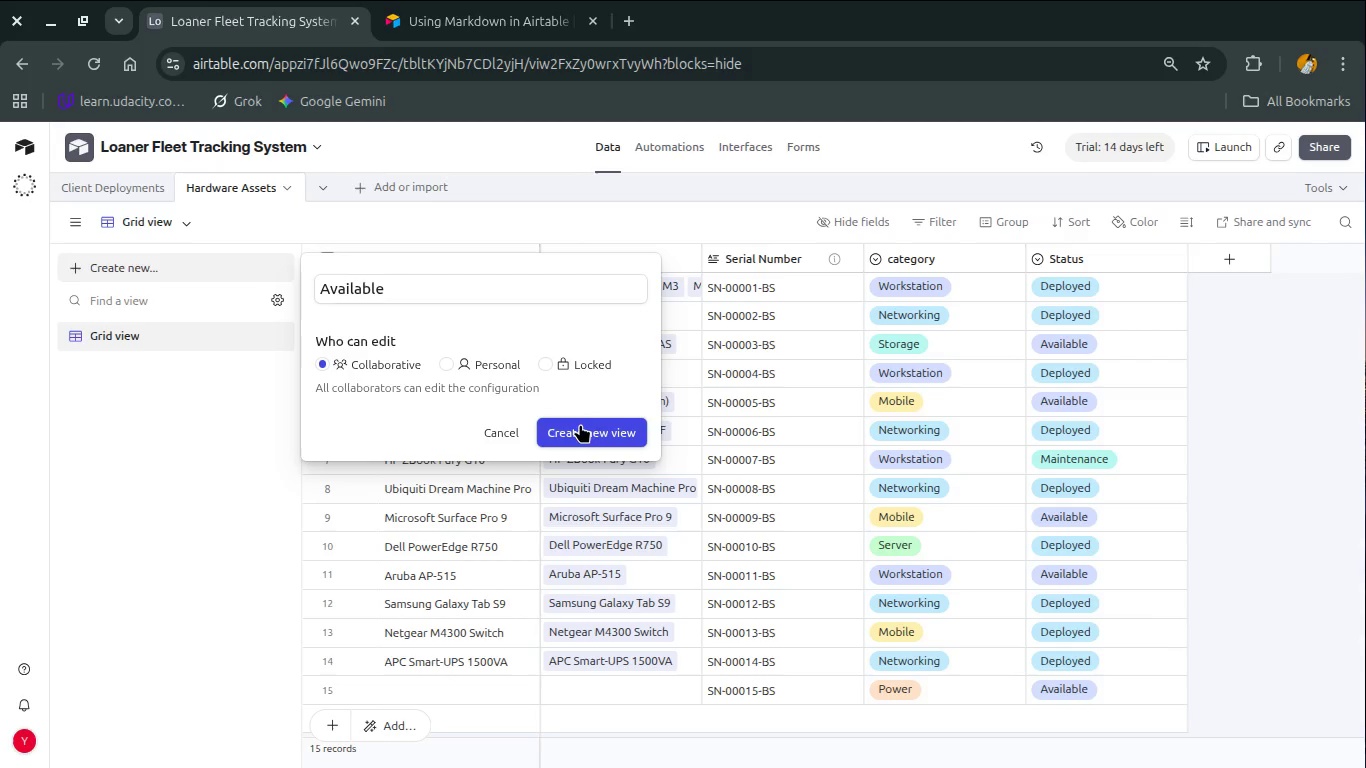 
left_click([580, 424])
 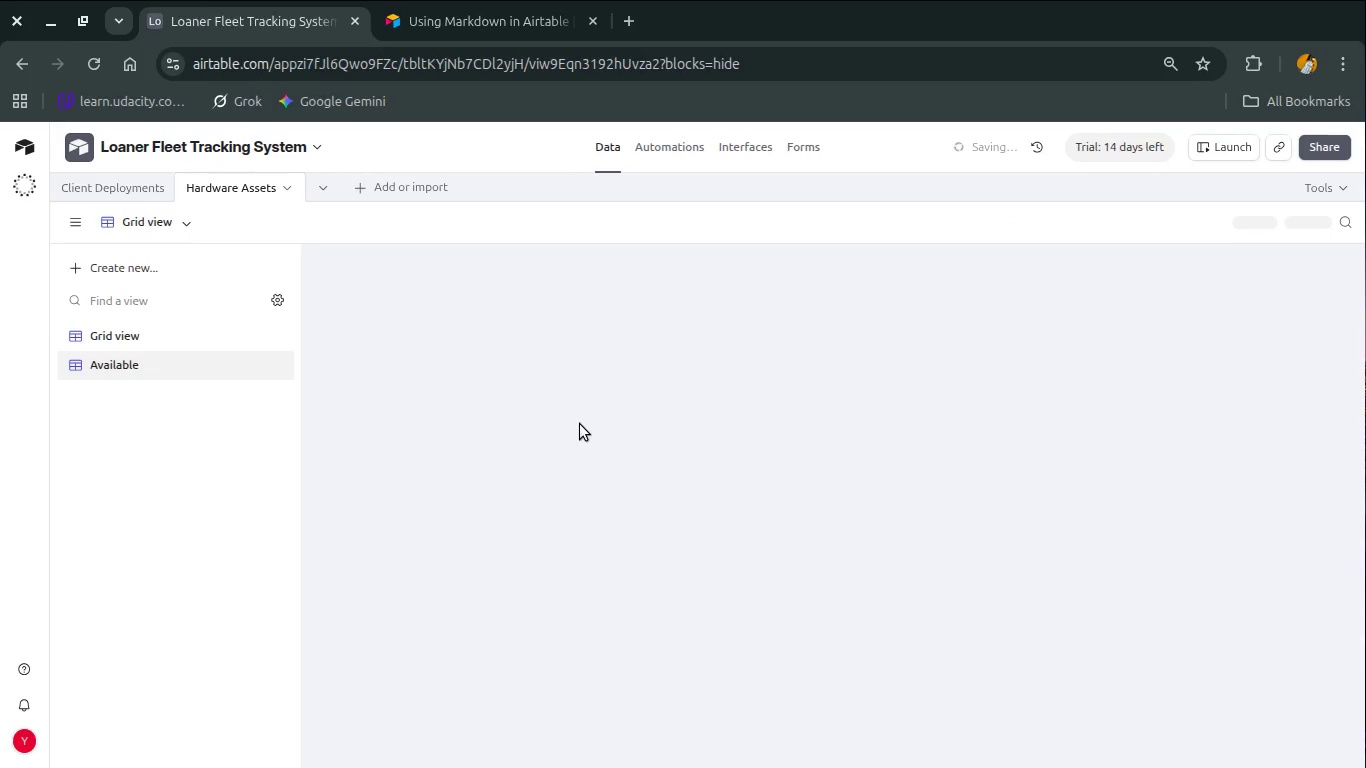 
mouse_move([659, 471])
 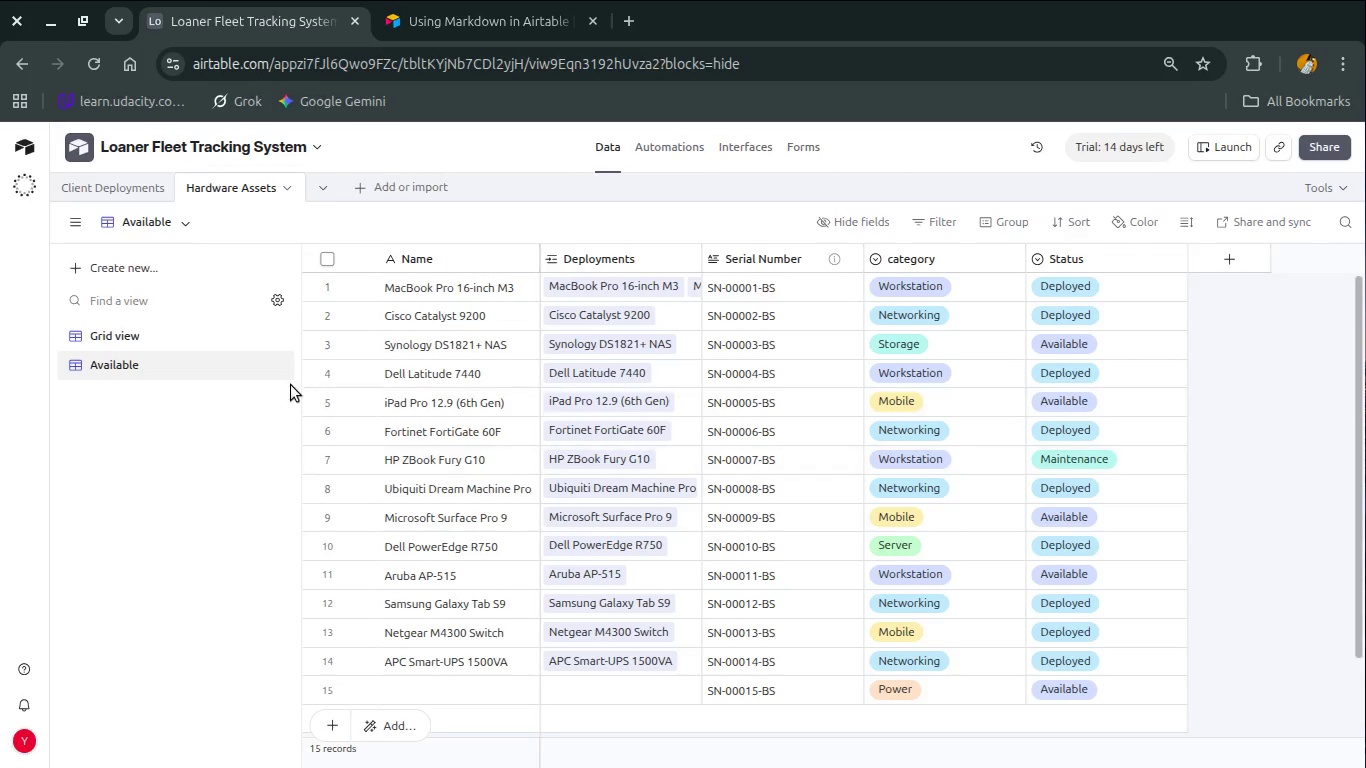 
mouse_move([217, 363])
 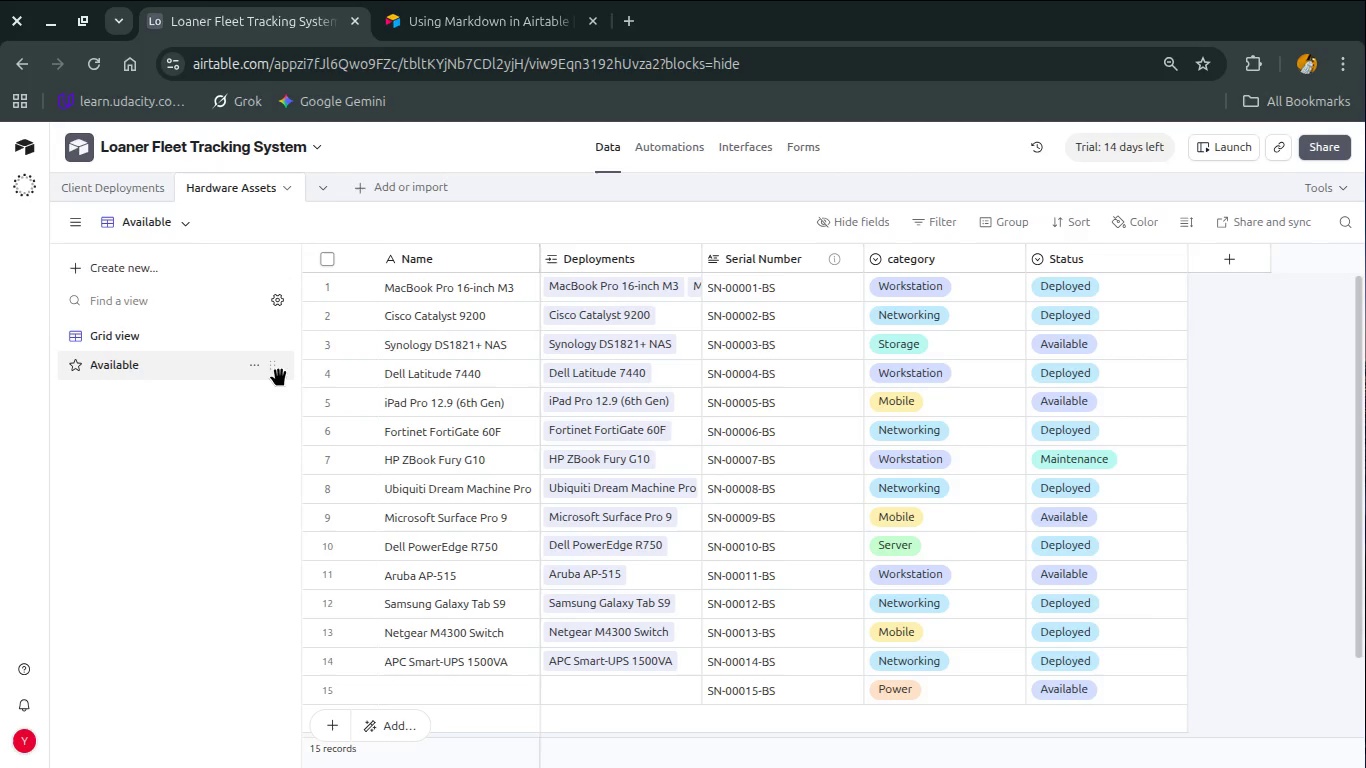 
left_click([279, 370])
 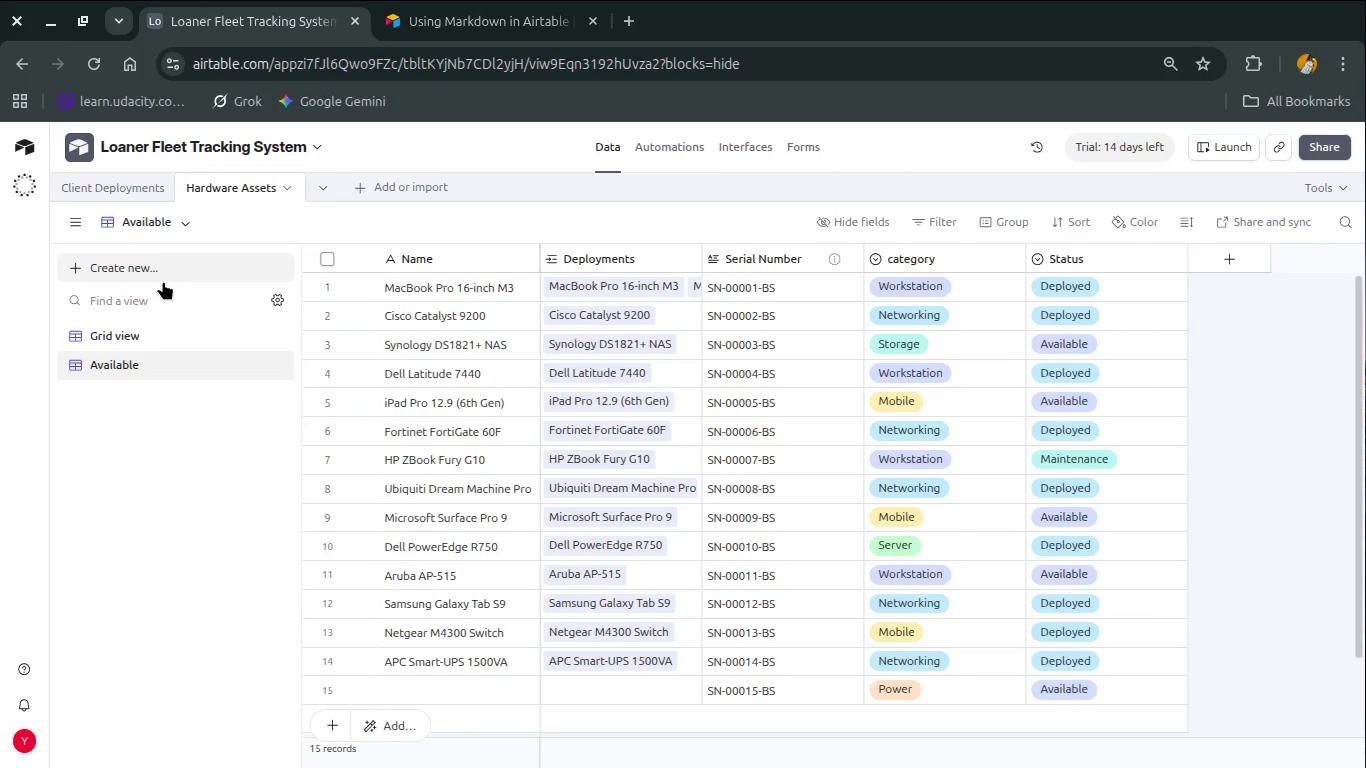 
left_click([163, 281])
 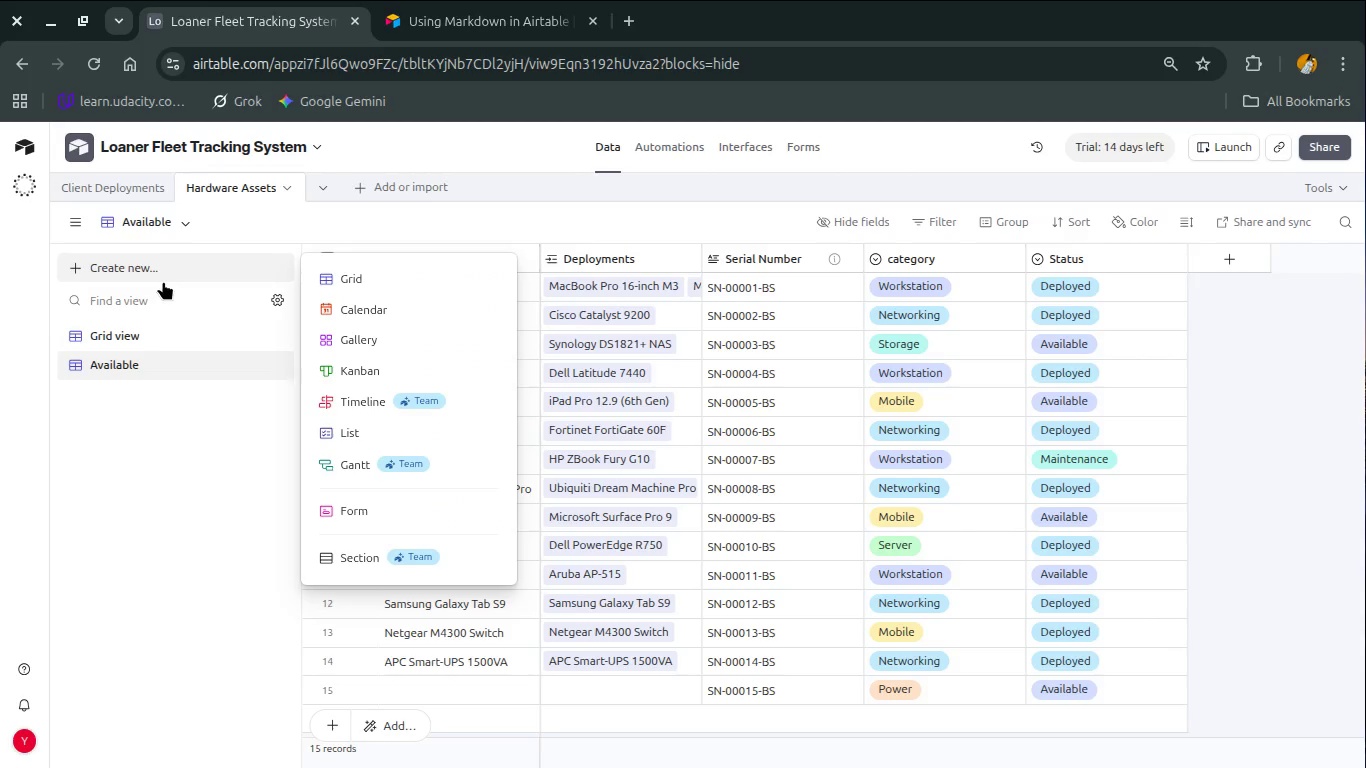 
key(Escape)
 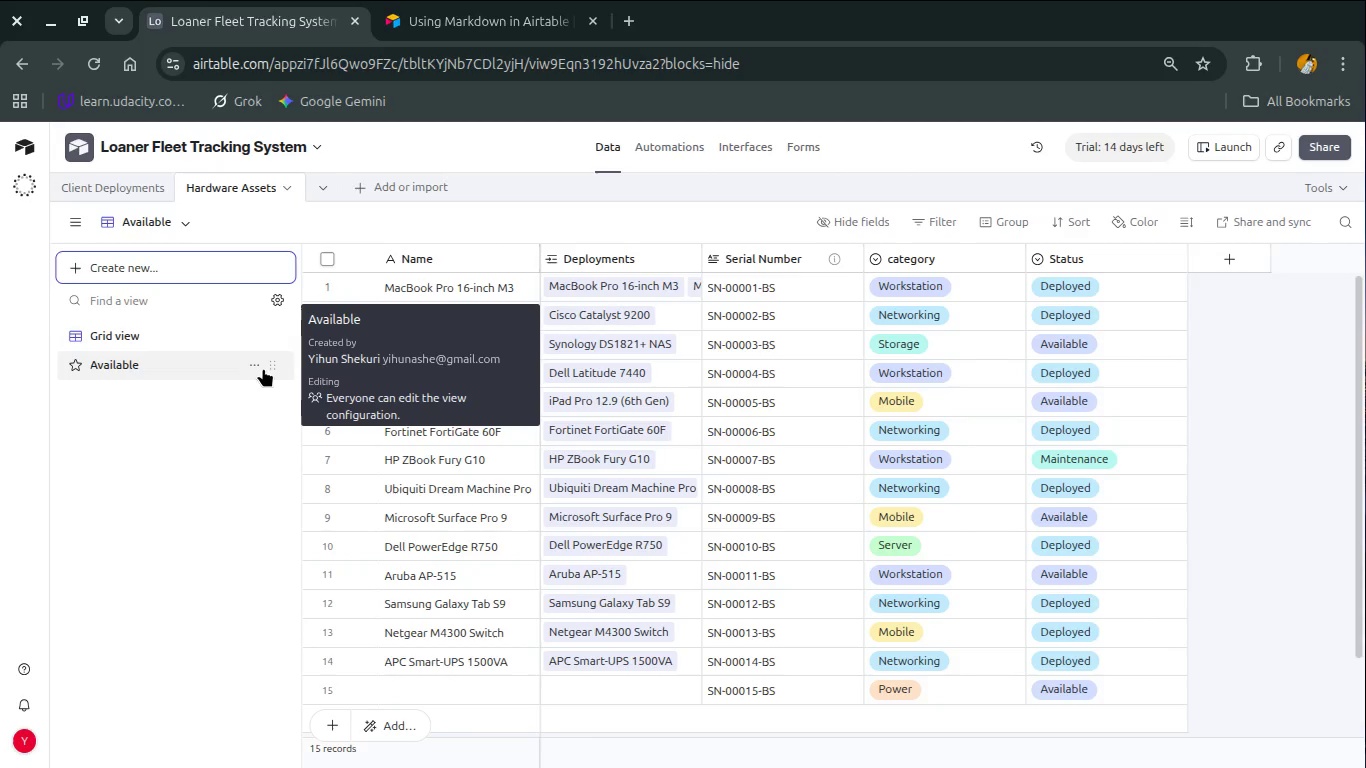 
left_click([248, 362])
 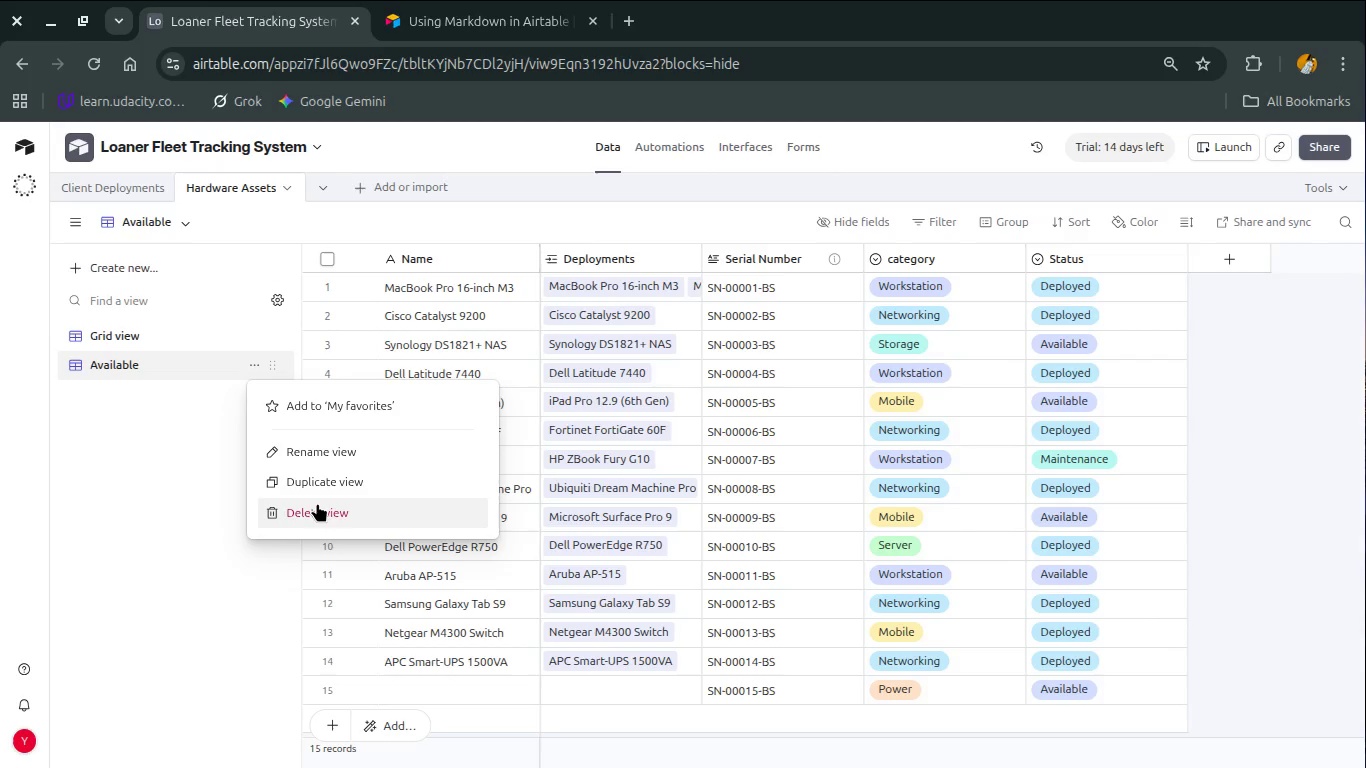 
left_click([317, 503])
 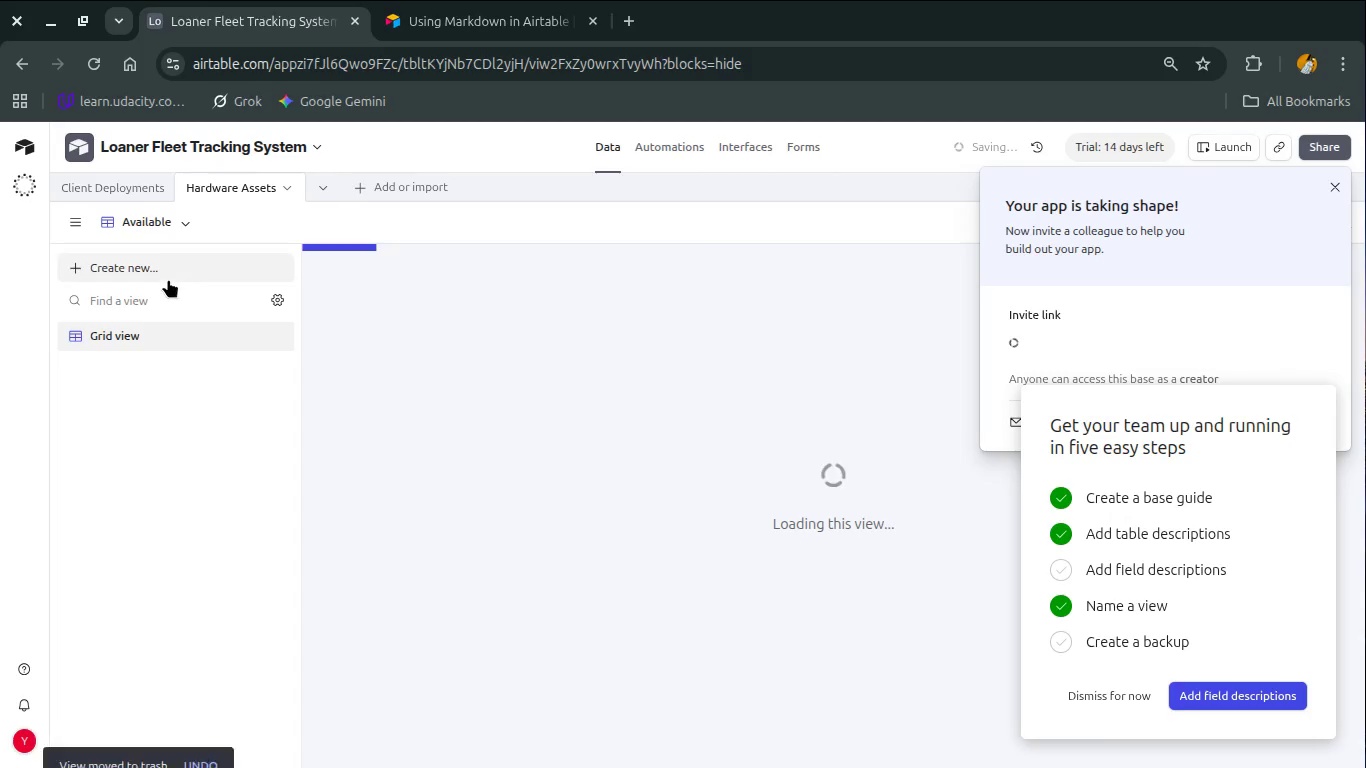 
left_click([165, 275])
 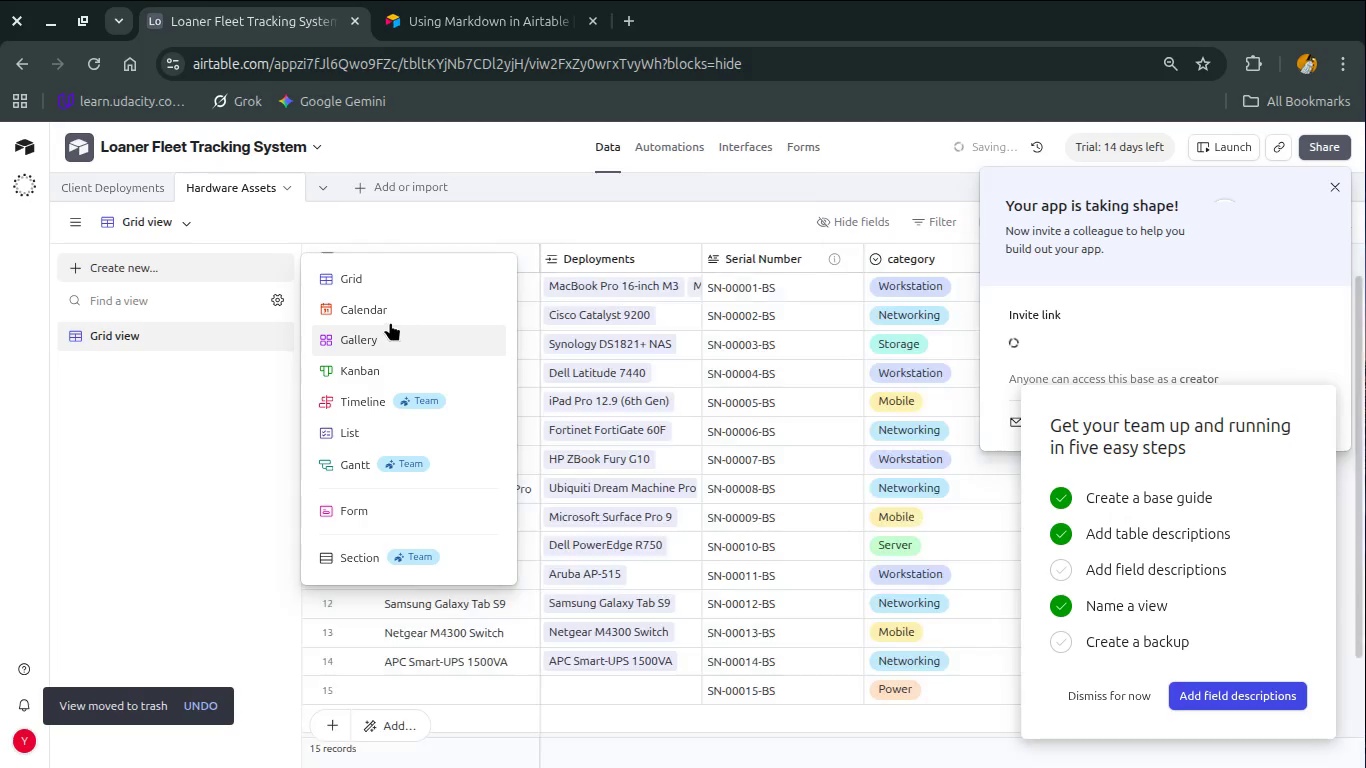 
left_click([390, 340])
 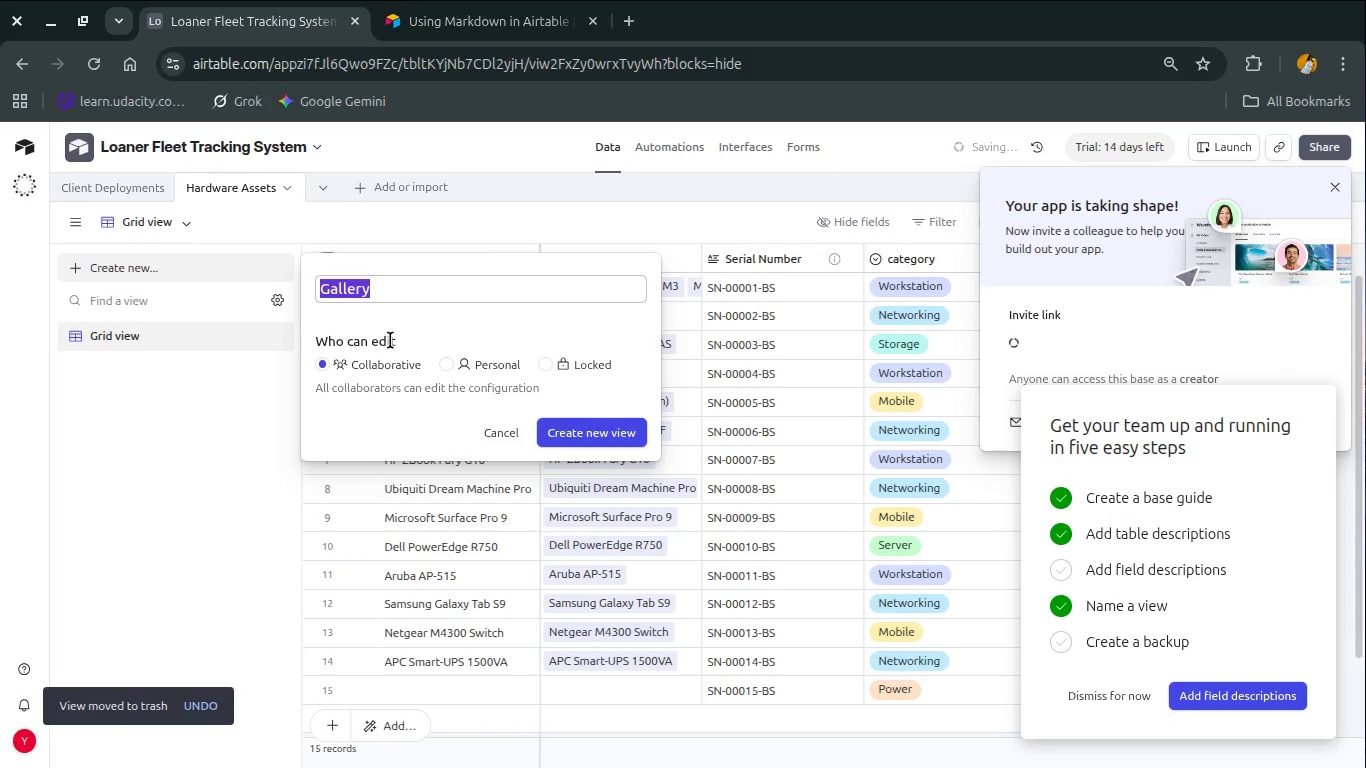 
key(Escape)
 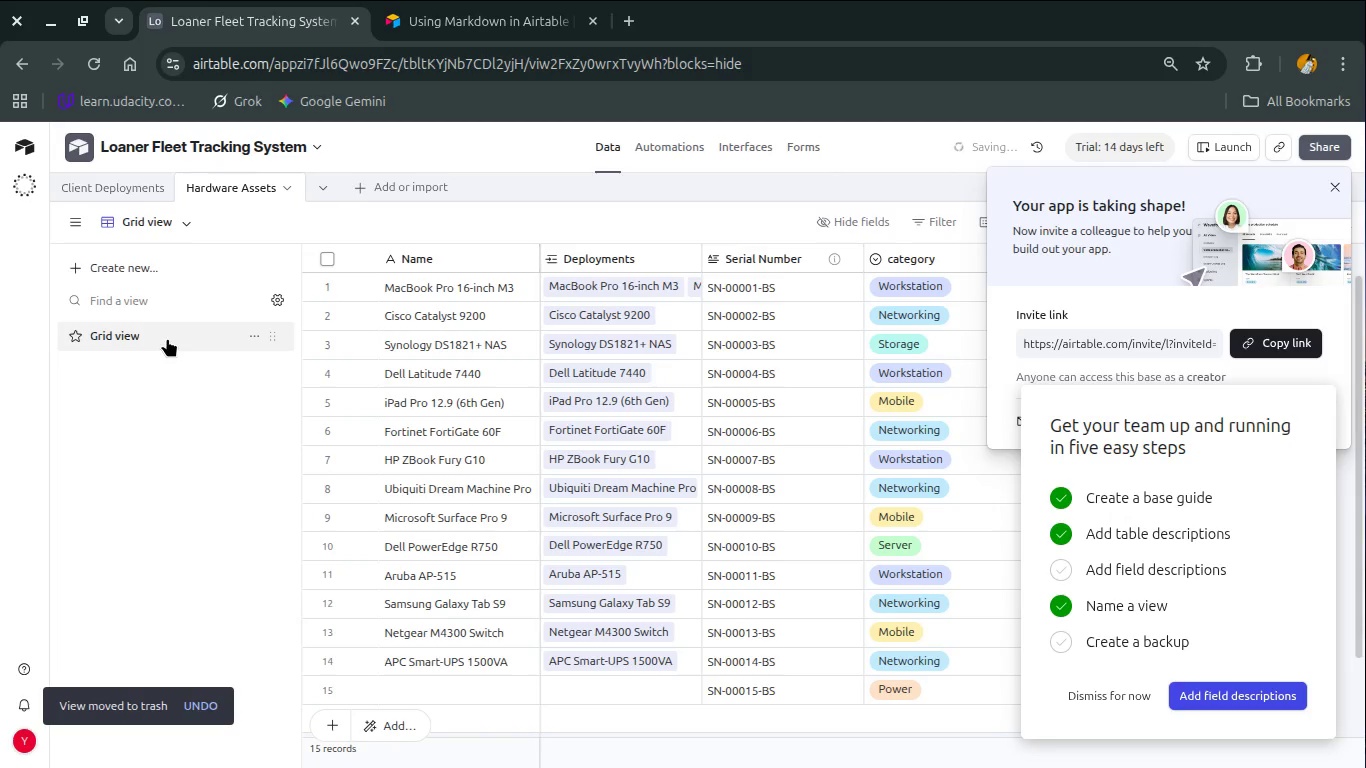 
double_click([167, 338])
 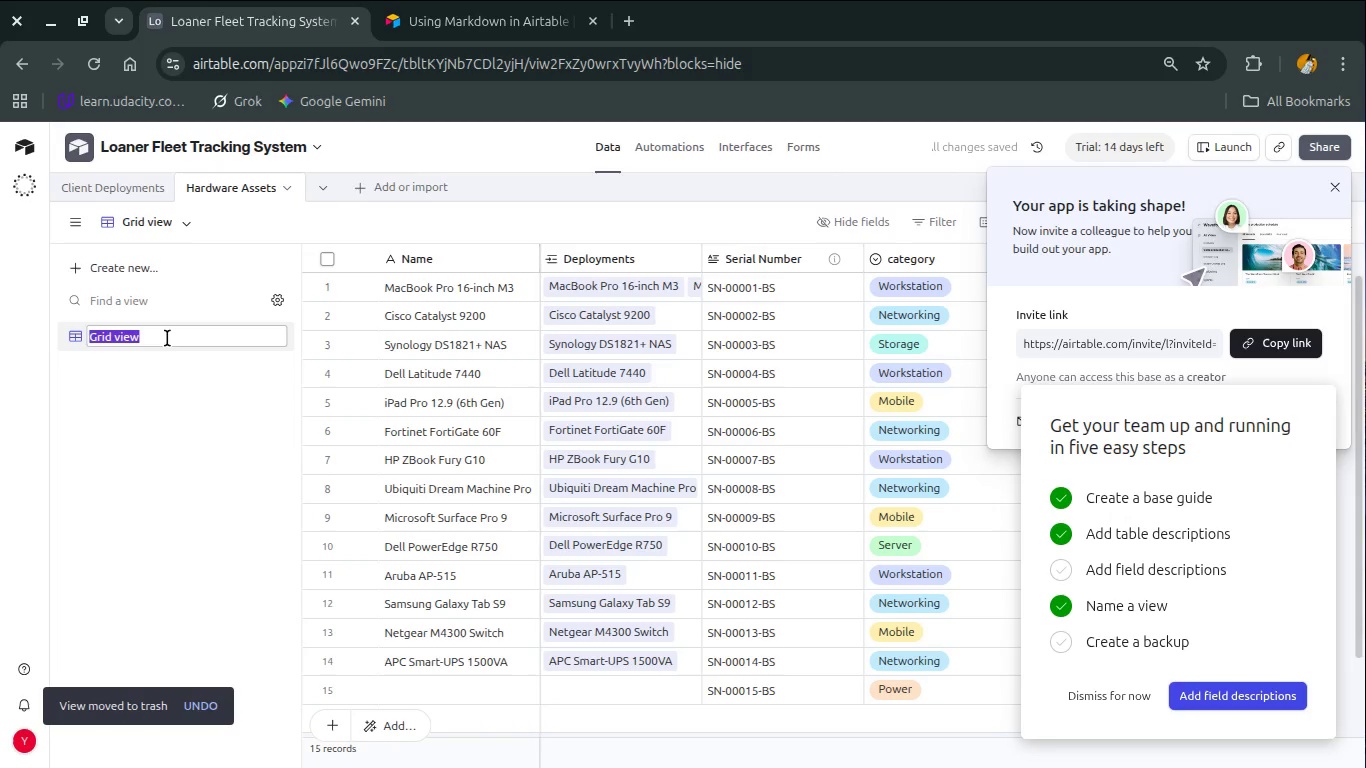 
type(All Assets)
 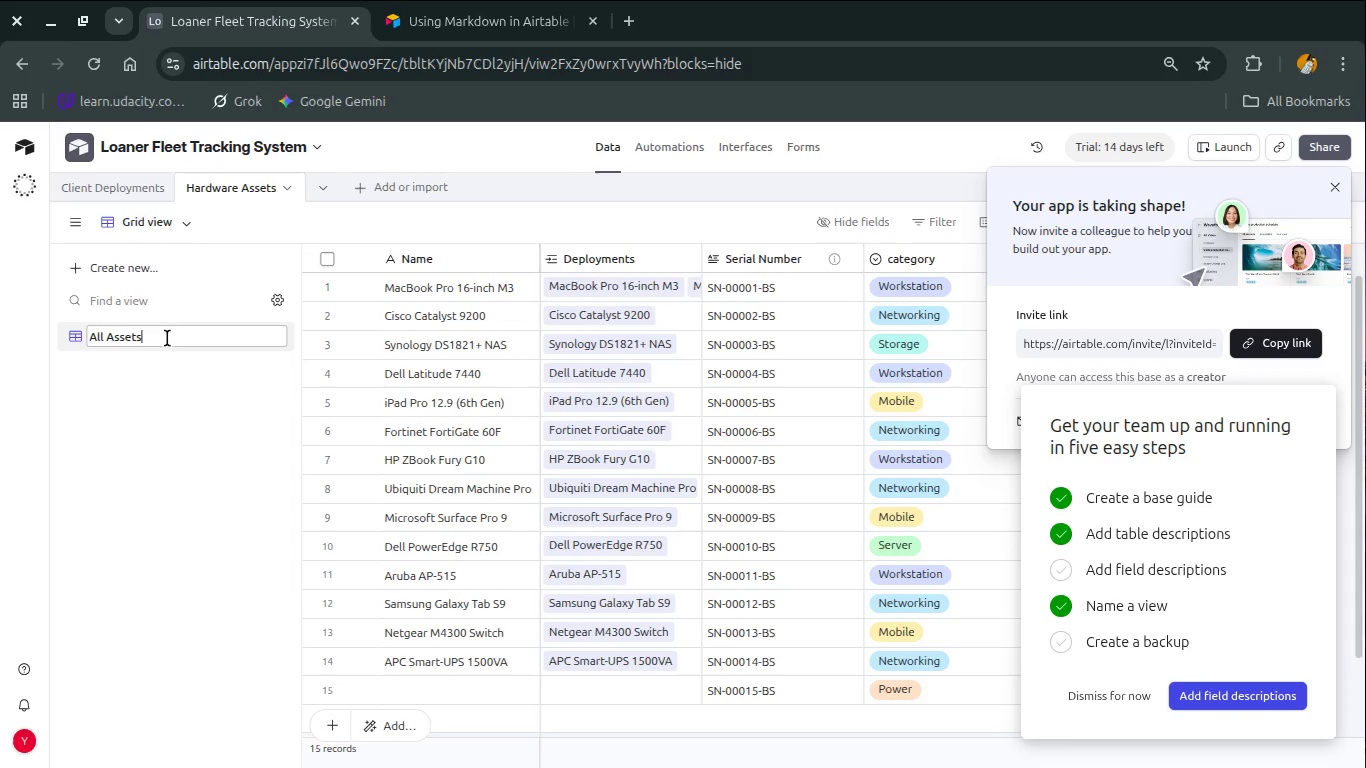 
double_click([152, 307])
 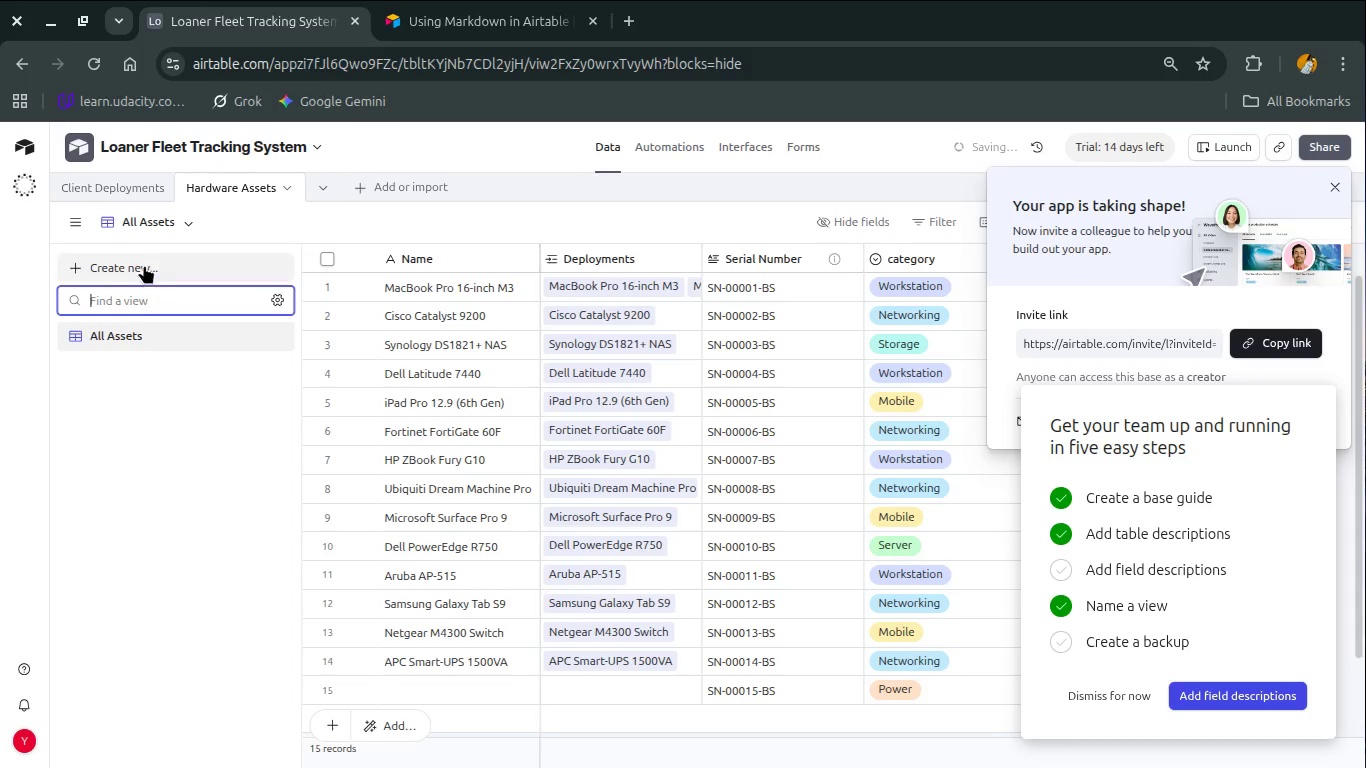 
left_click([144, 259])
 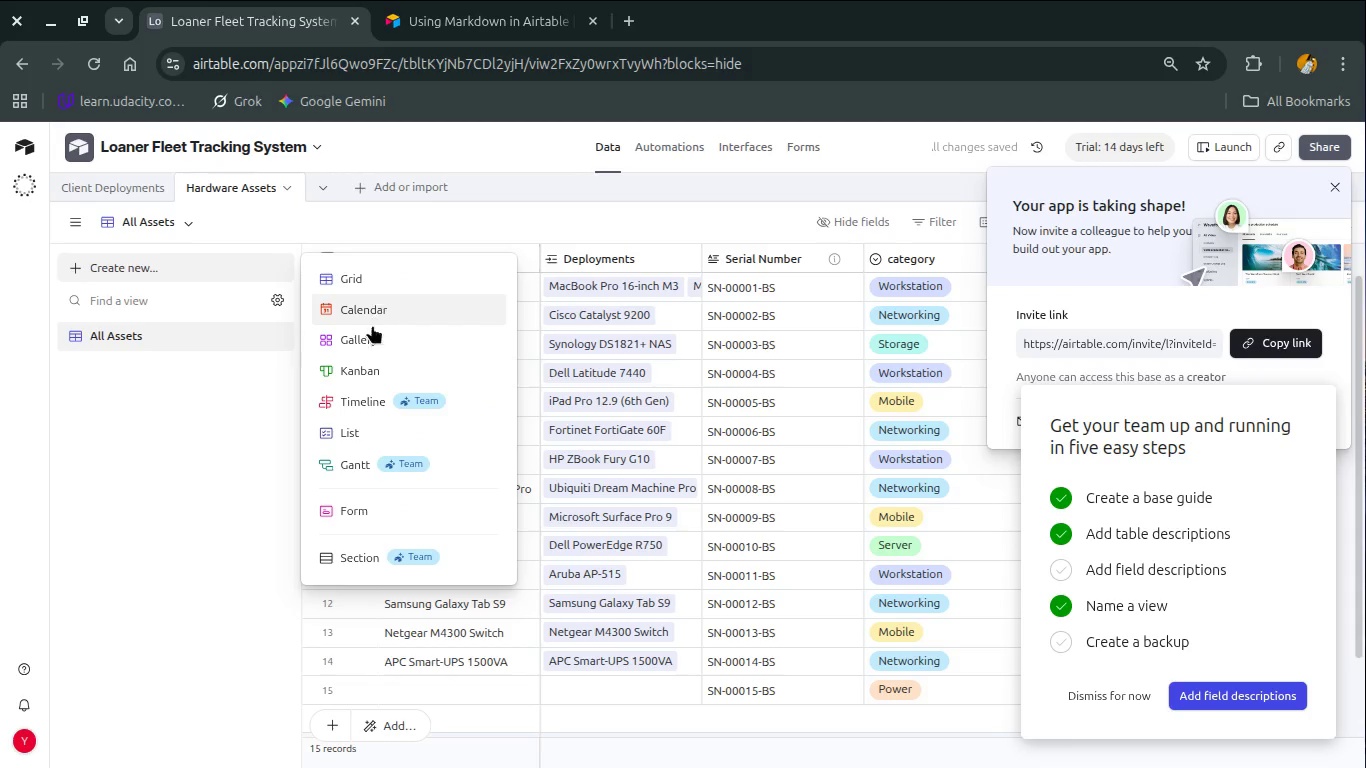 
left_click([363, 345])
 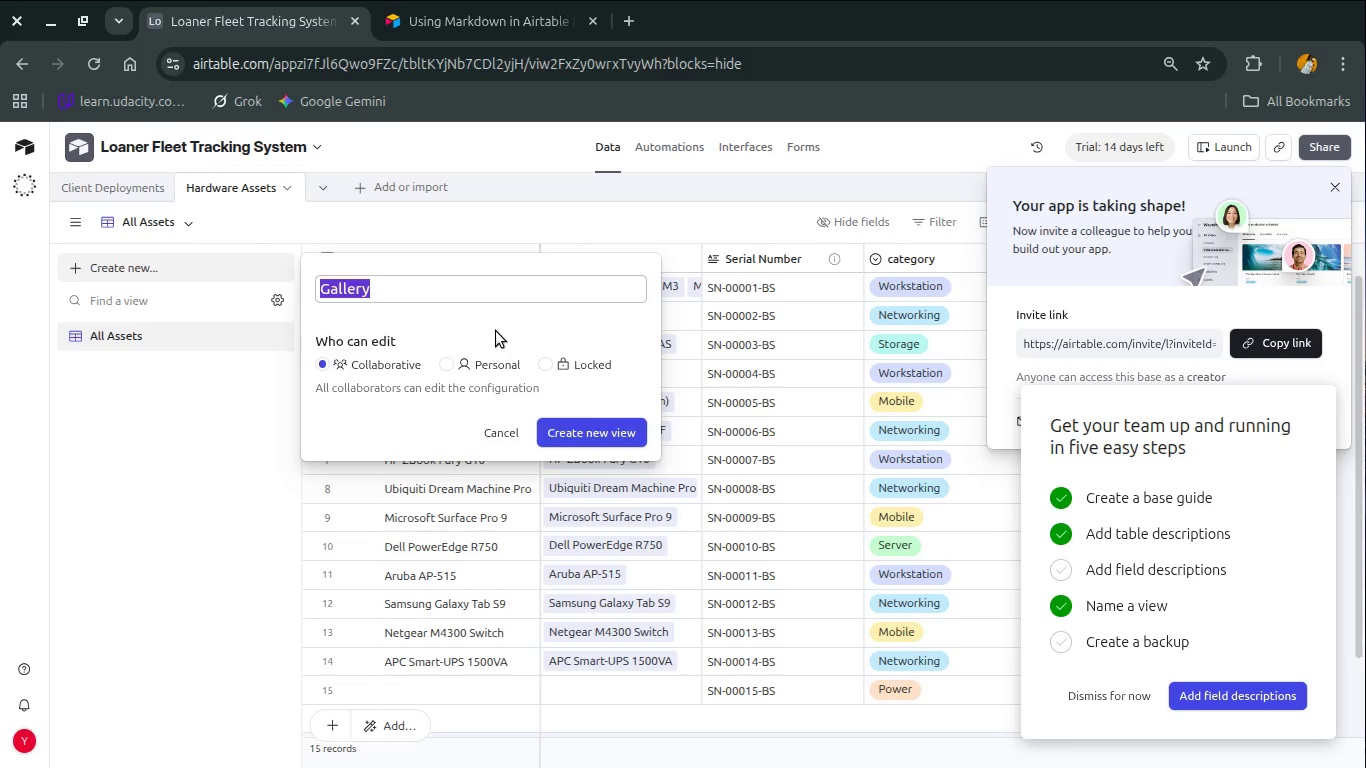 
wait(5.33)
 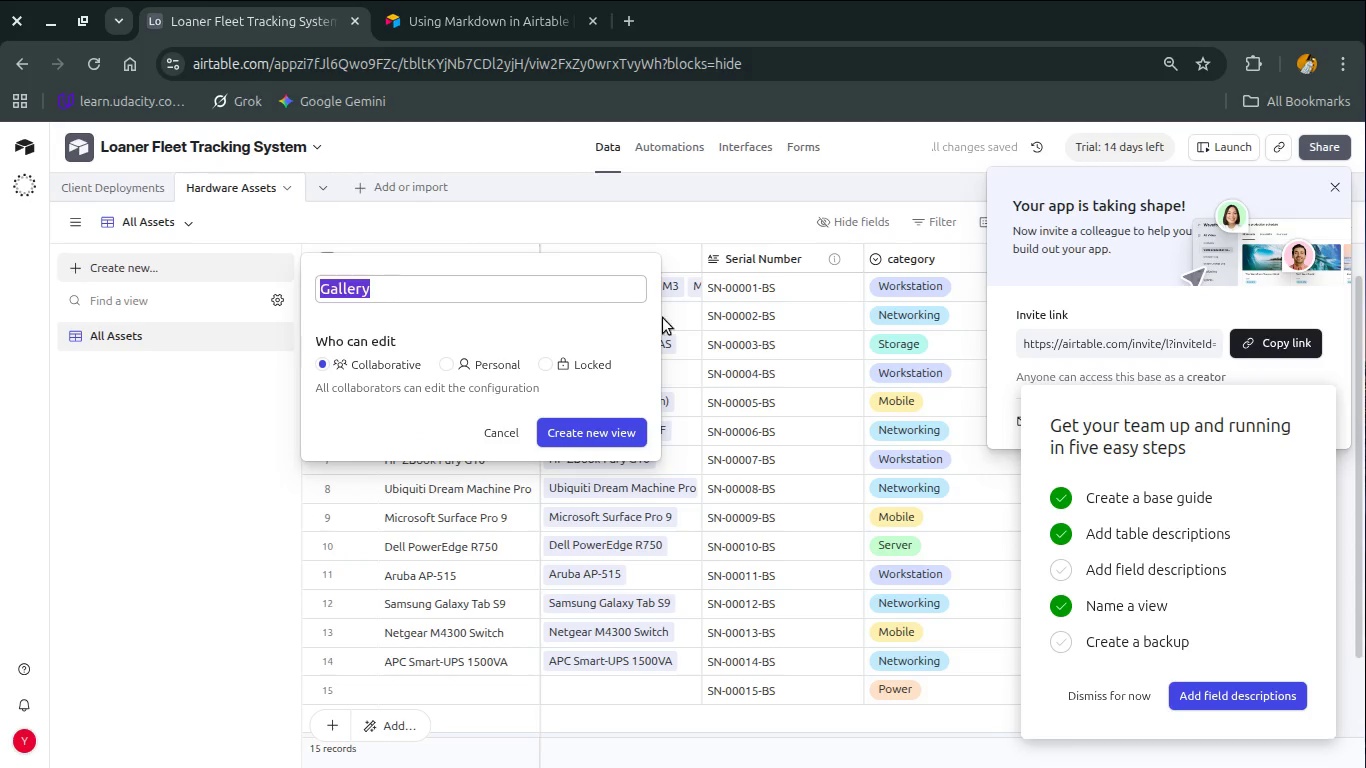 
type(Available Assets)
 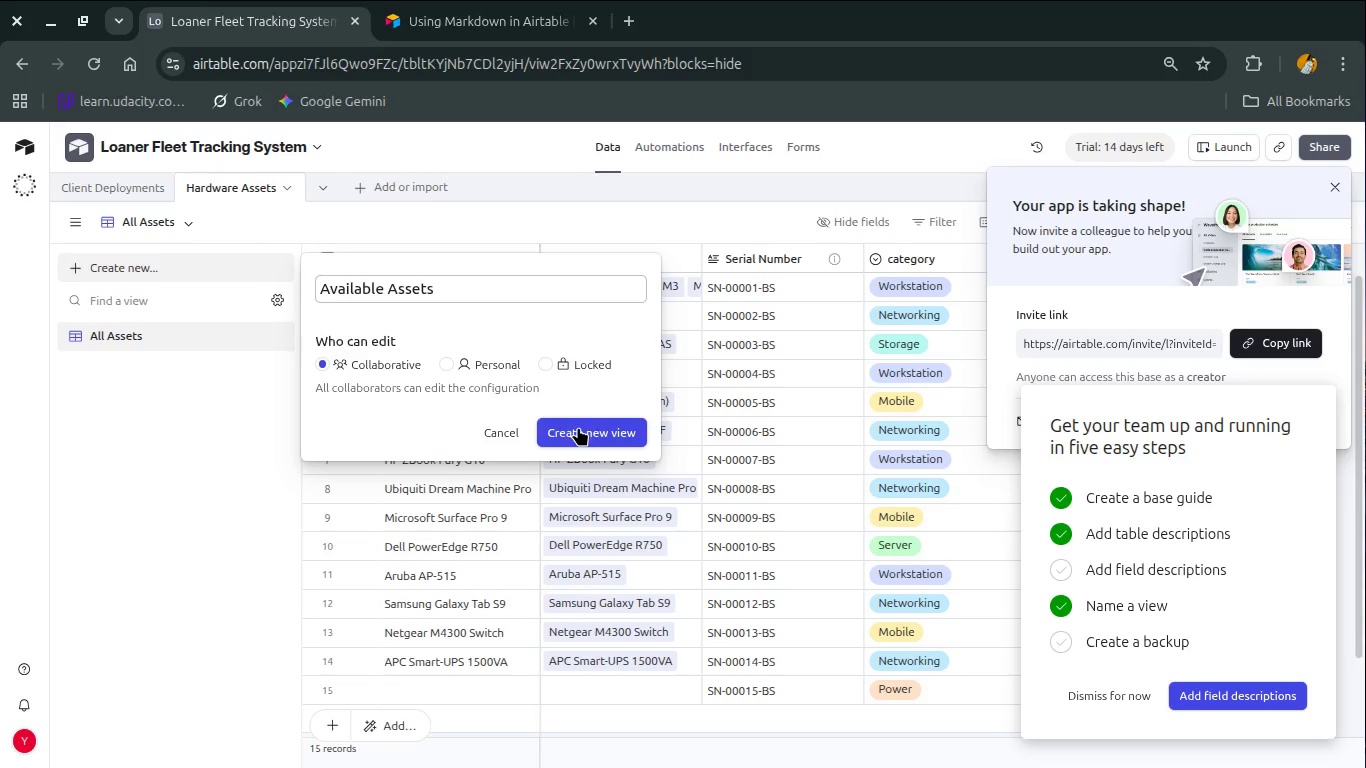 
left_click([580, 430])
 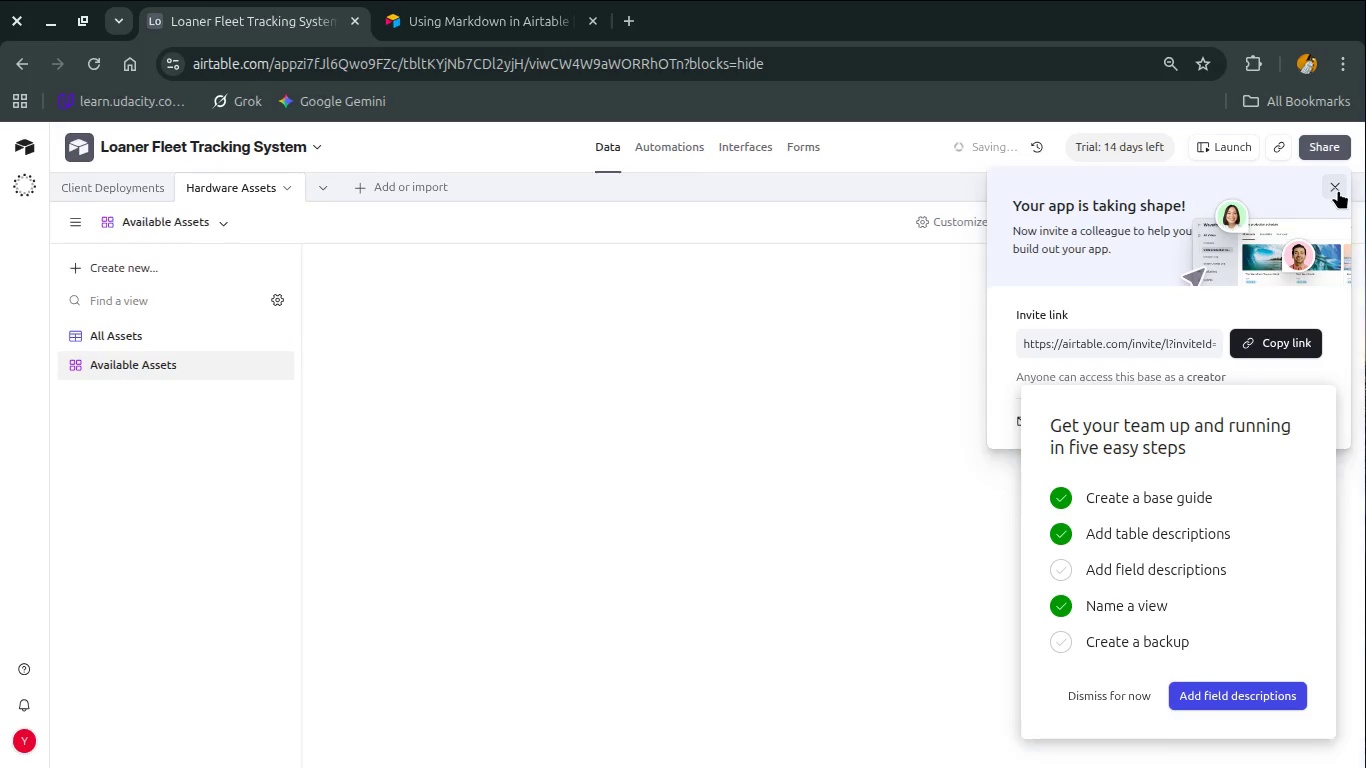 
left_click([1338, 190])
 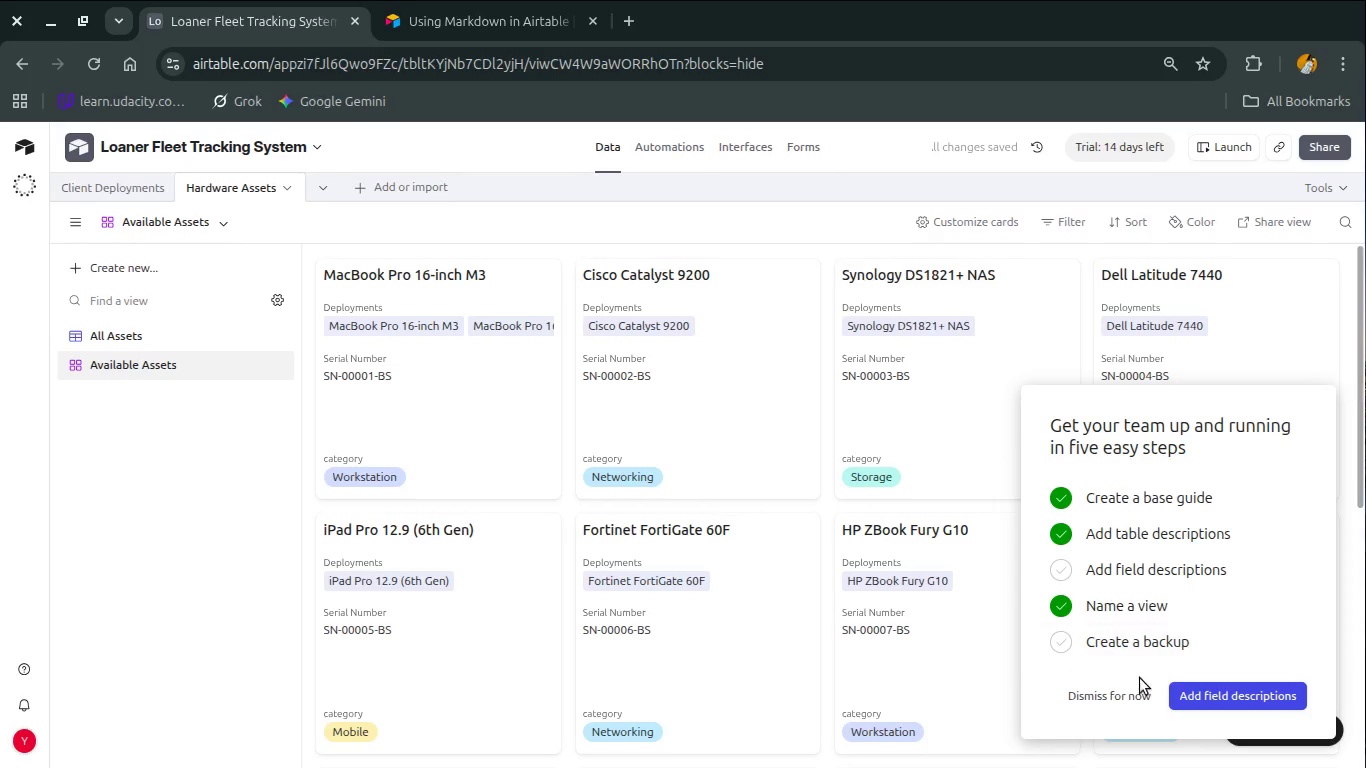 
left_click([1117, 688])
 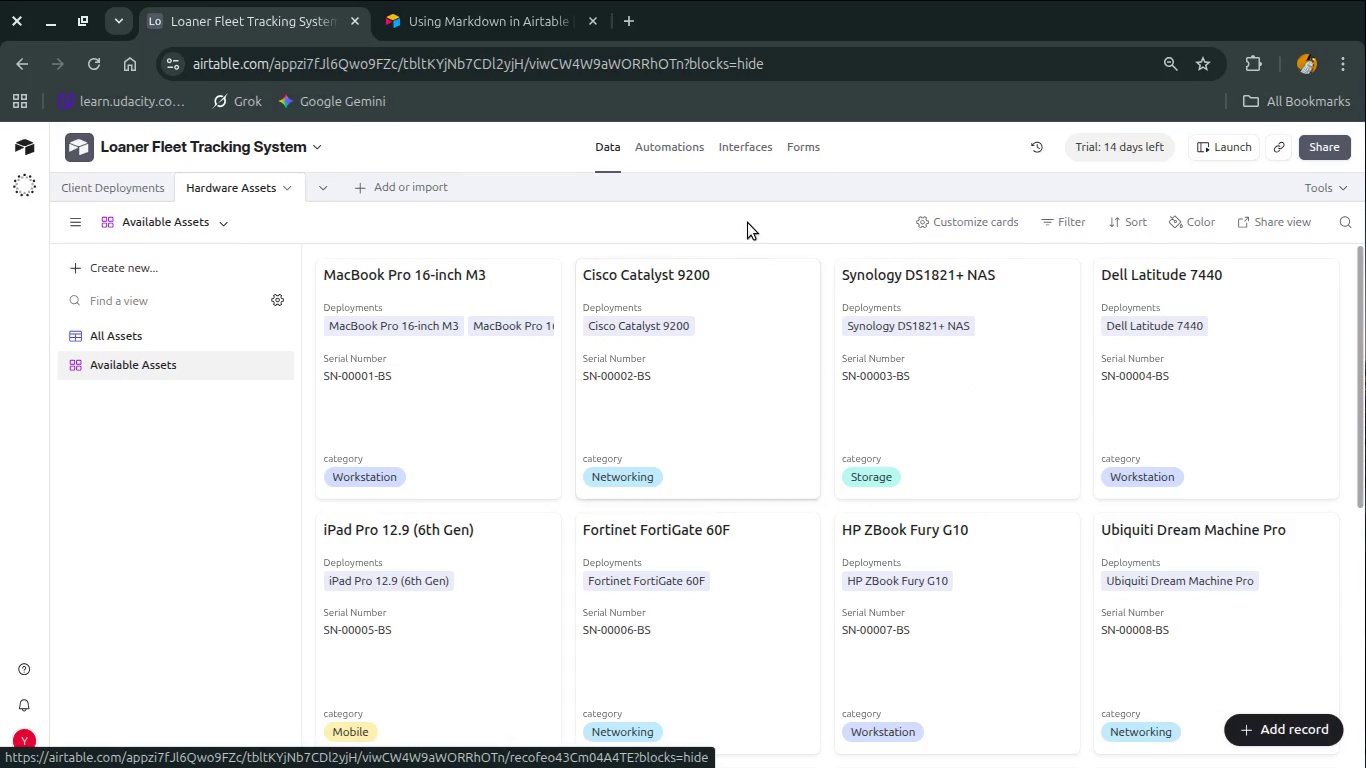 
wait(5.44)
 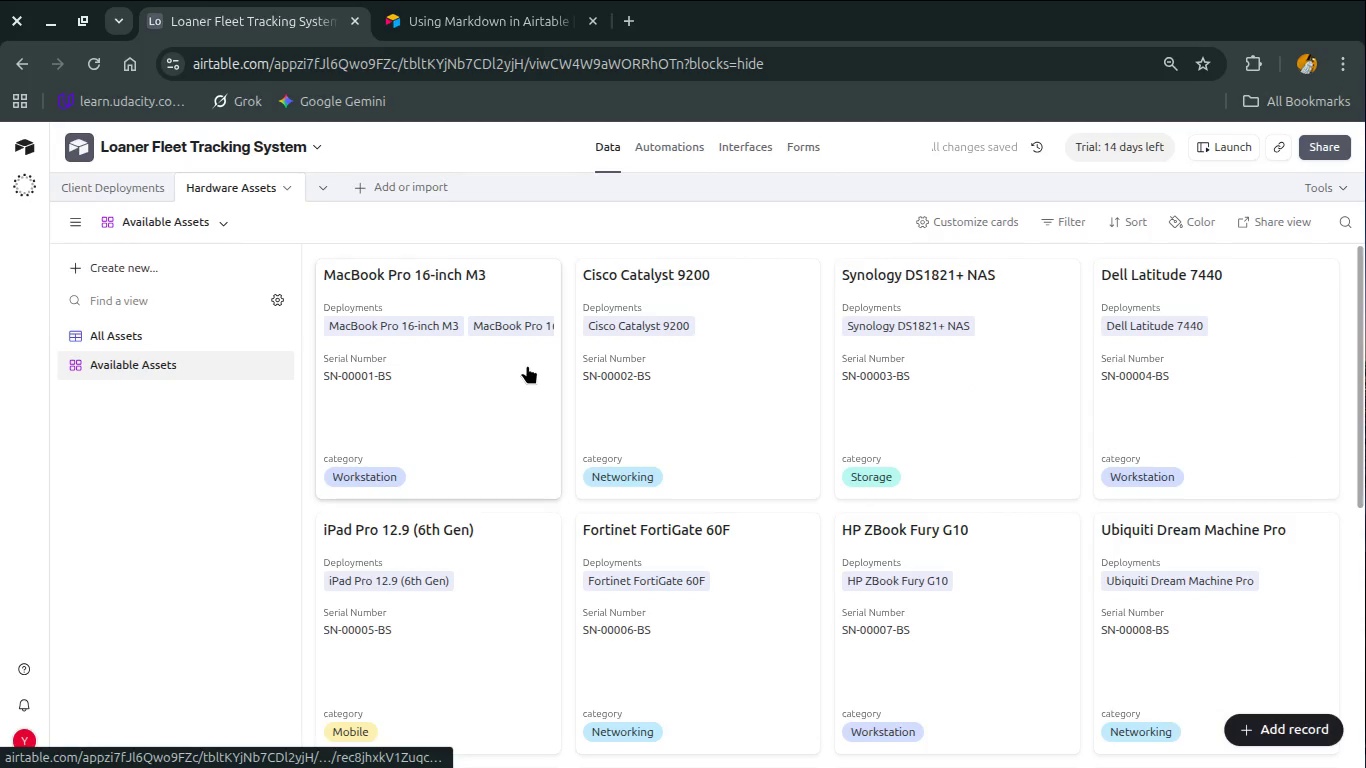 
left_click([1065, 221])
 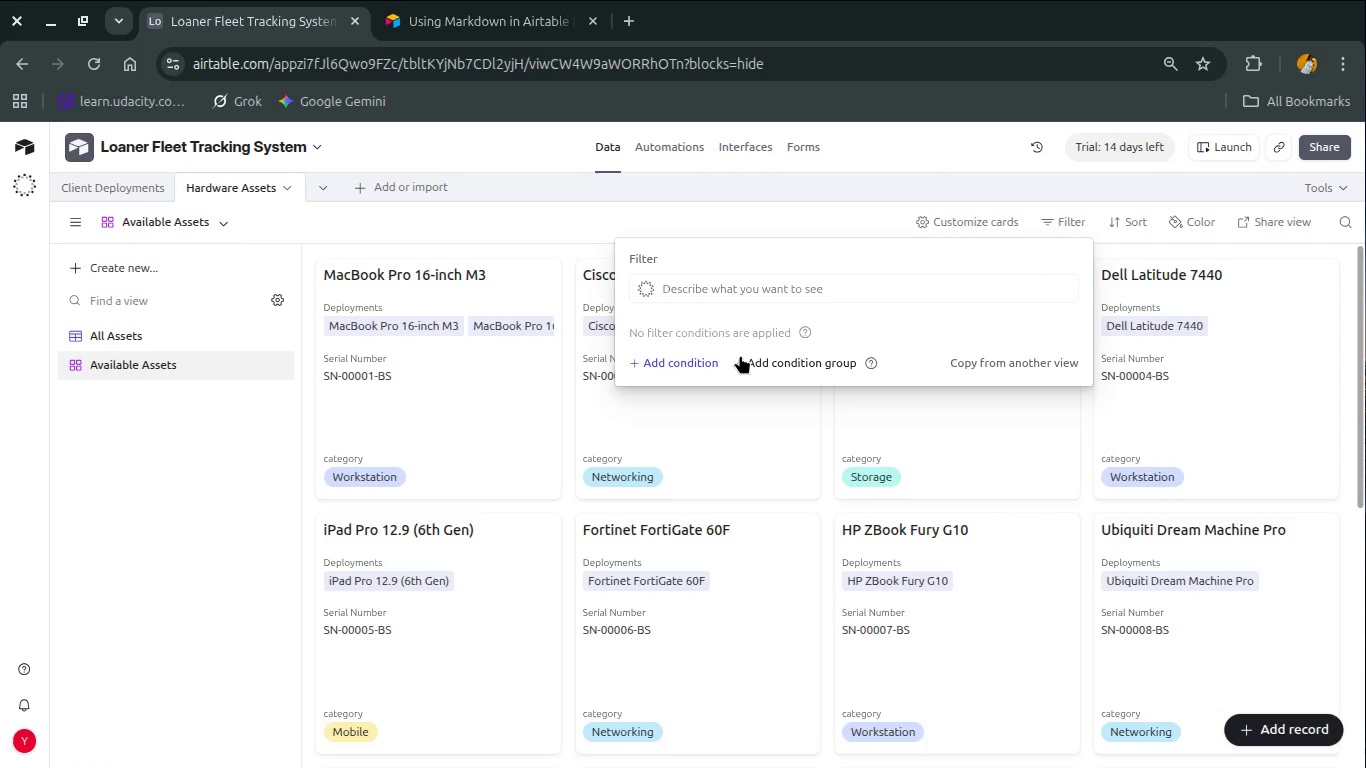 
left_click([674, 369])
 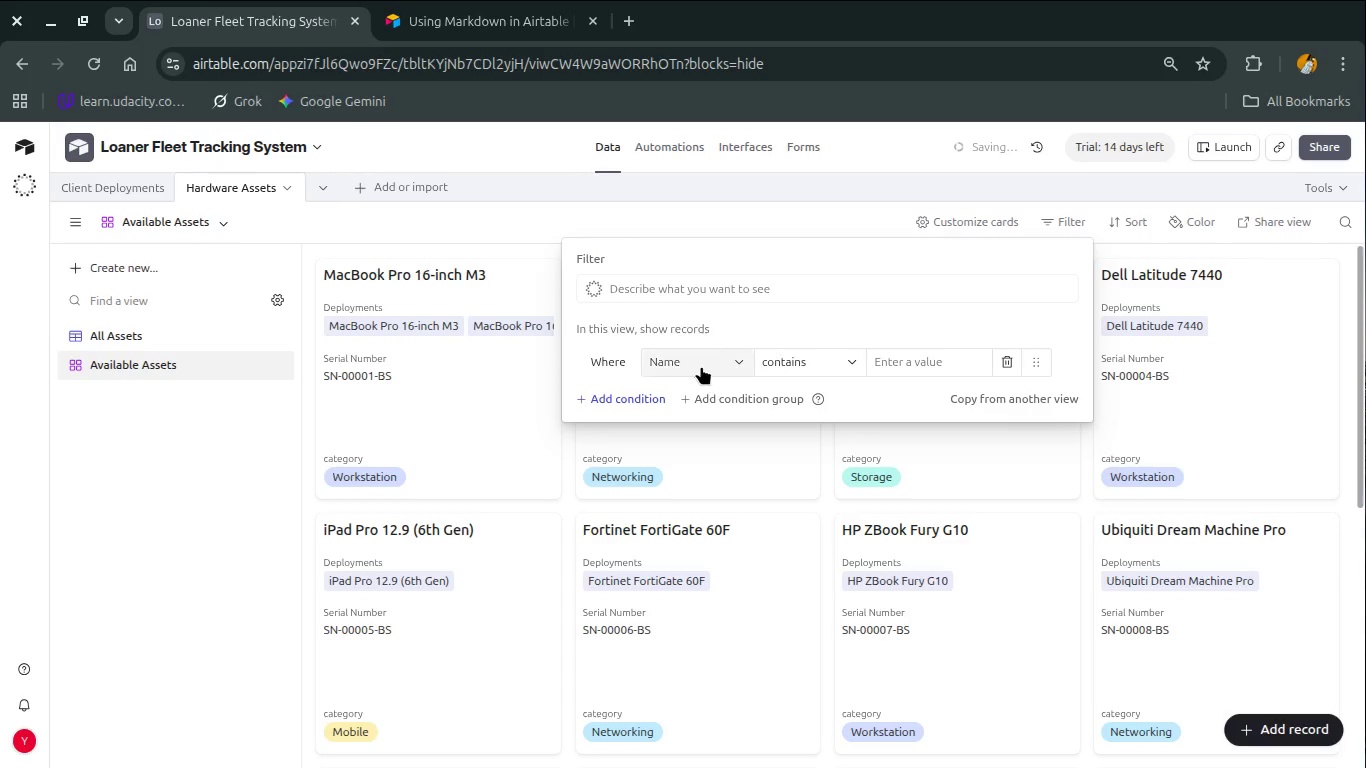 
left_click([698, 364])
 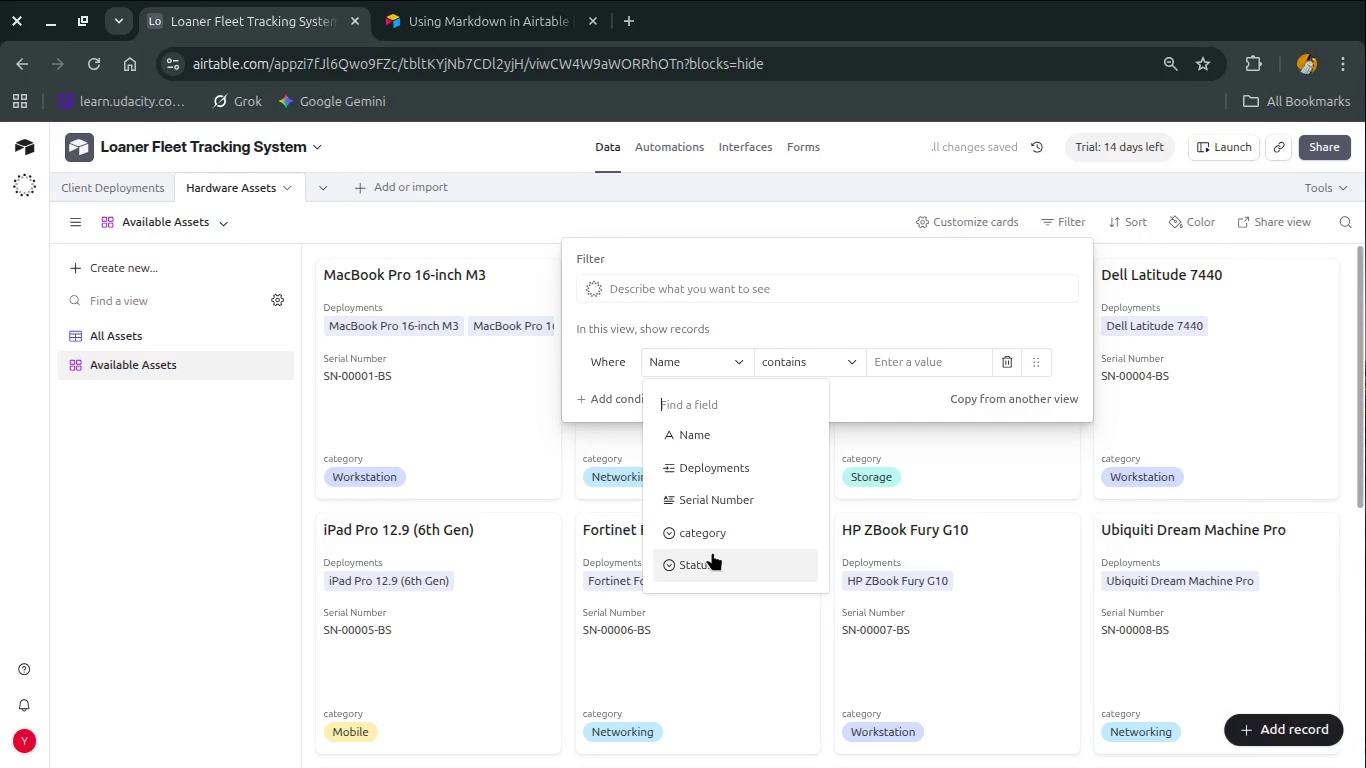 
left_click([712, 555])
 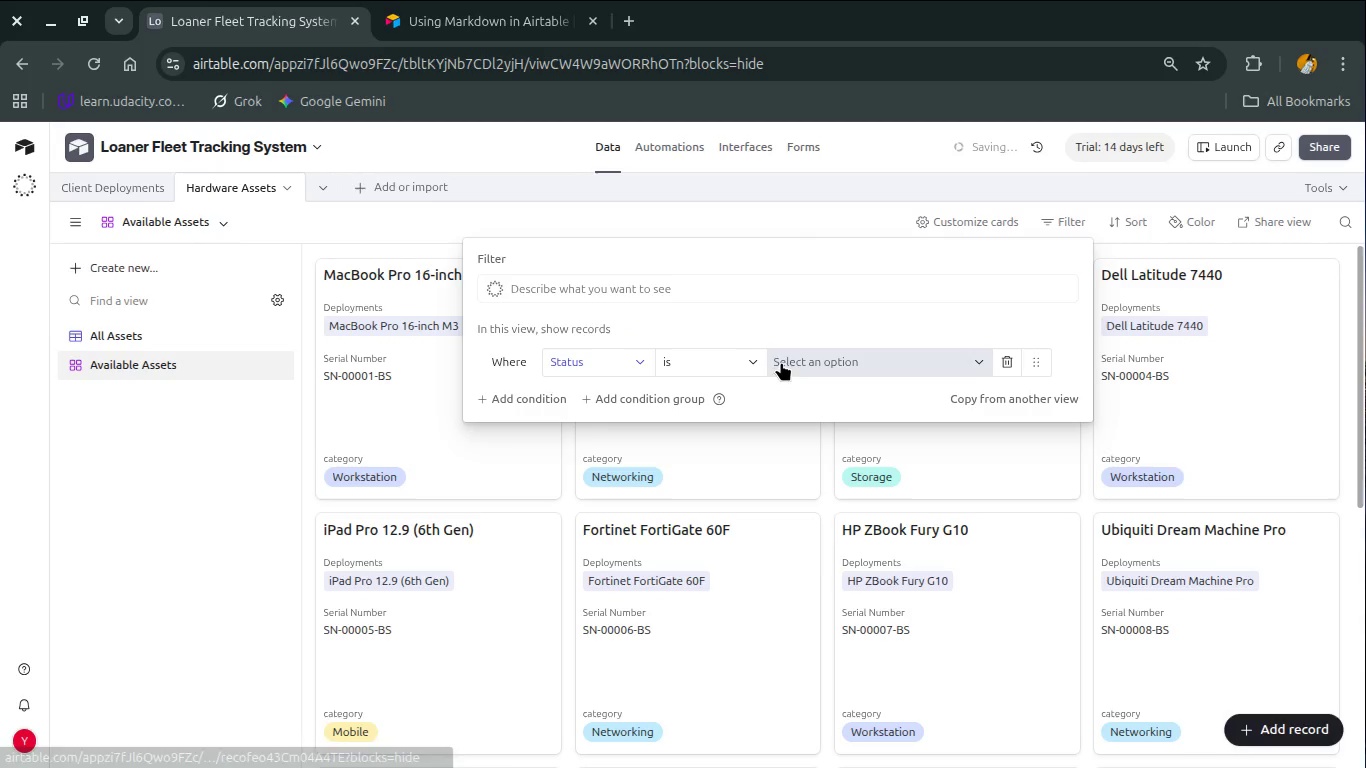 
left_click([786, 359])
 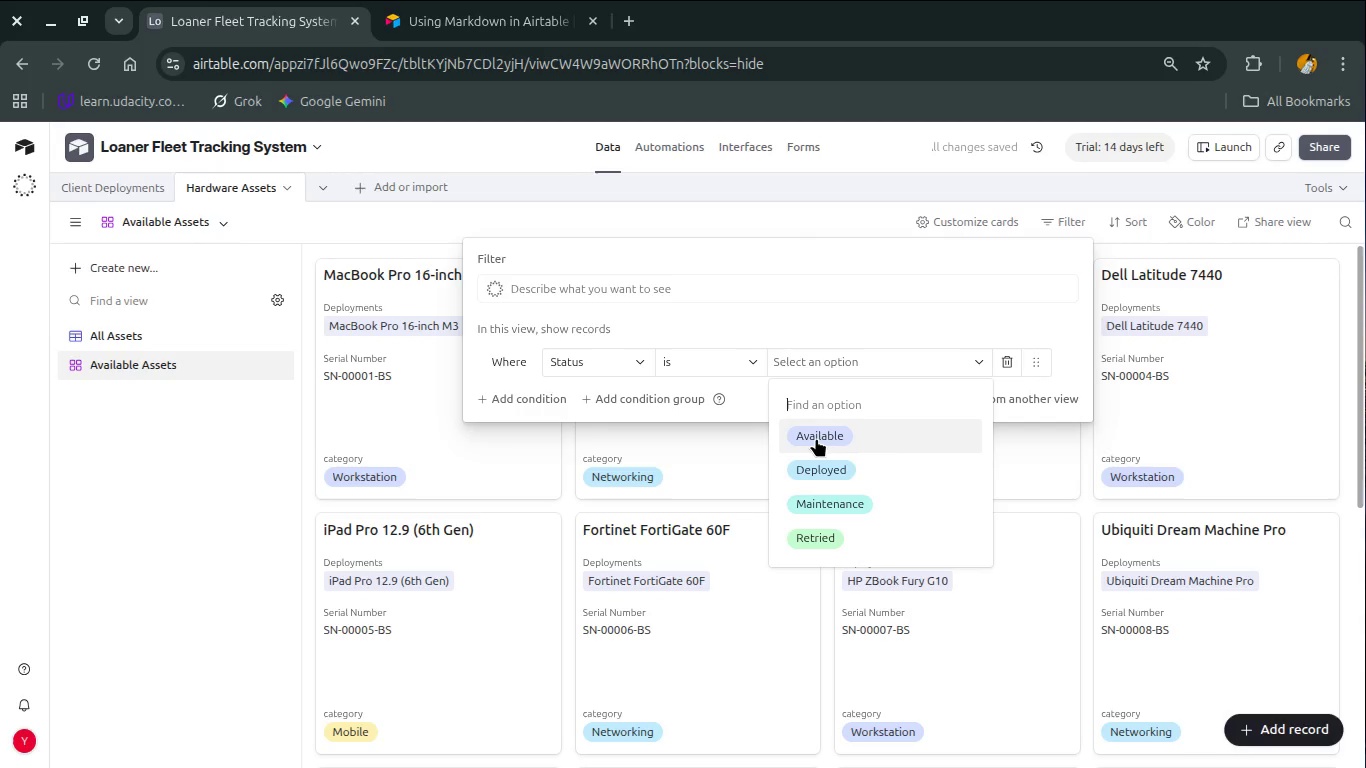 
left_click([816, 438])
 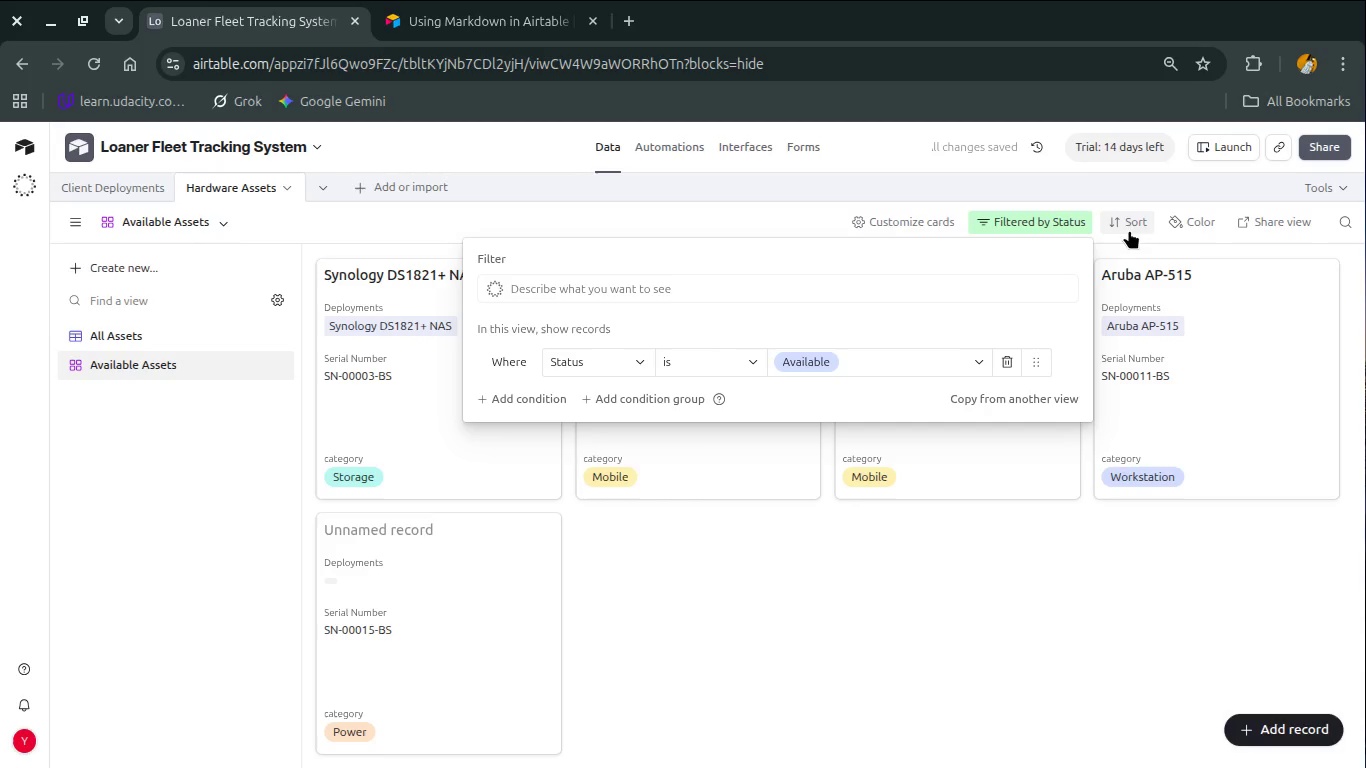 
wait(7.4)
 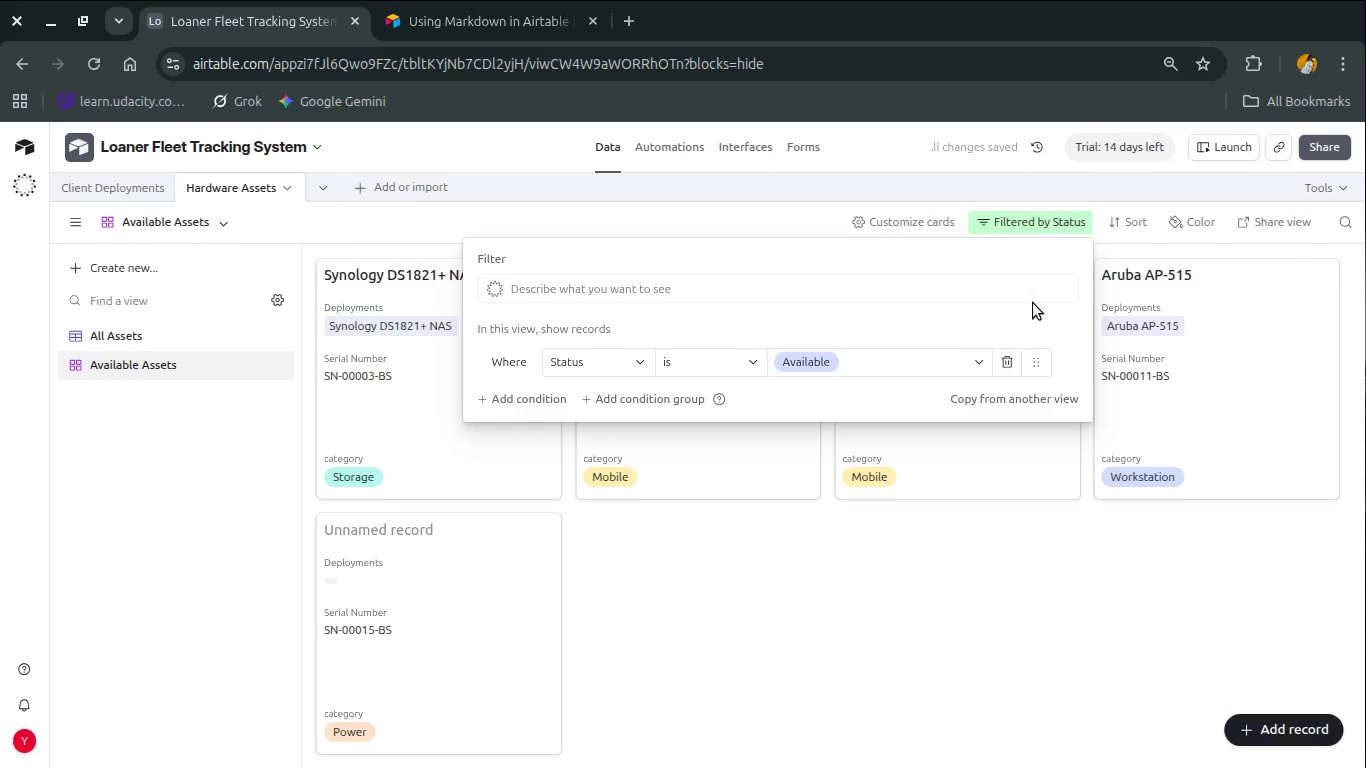 
left_click([1108, 250])
 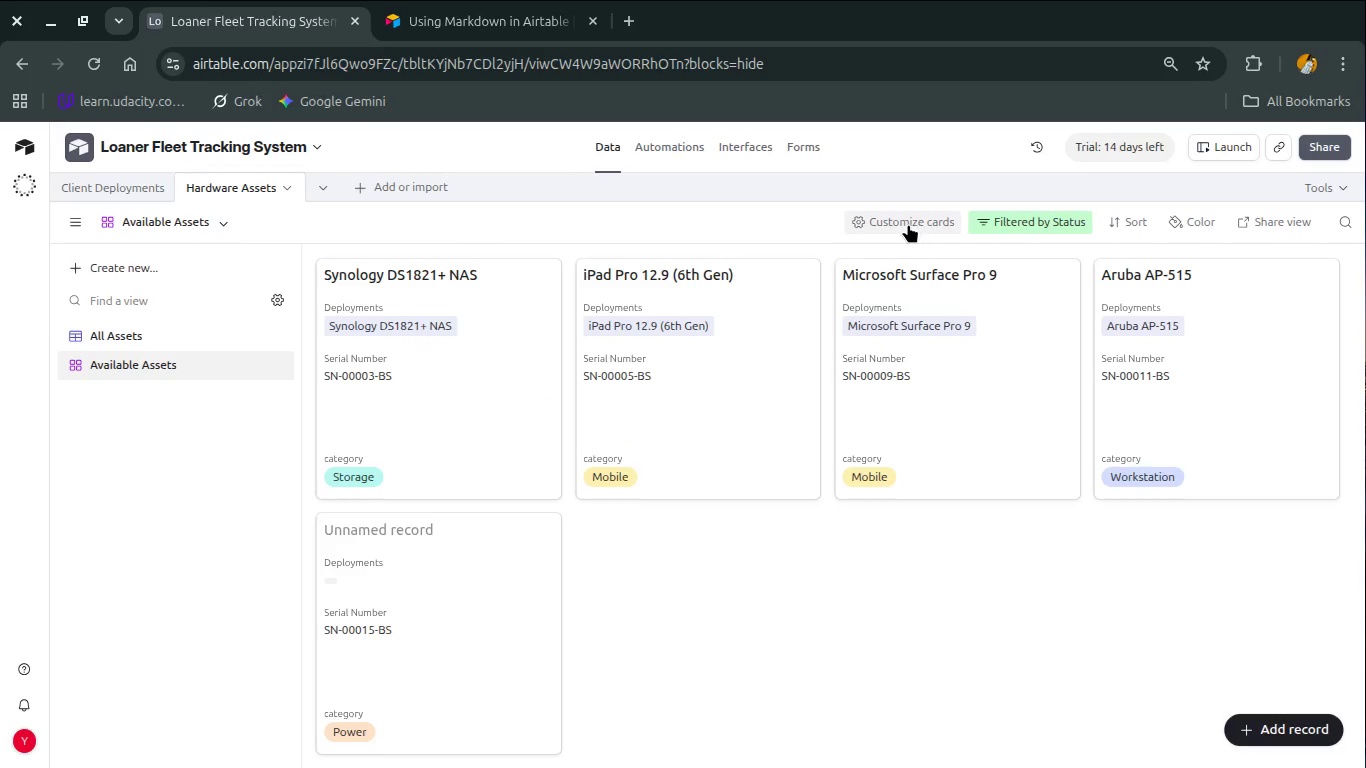 
left_click([908, 224])
 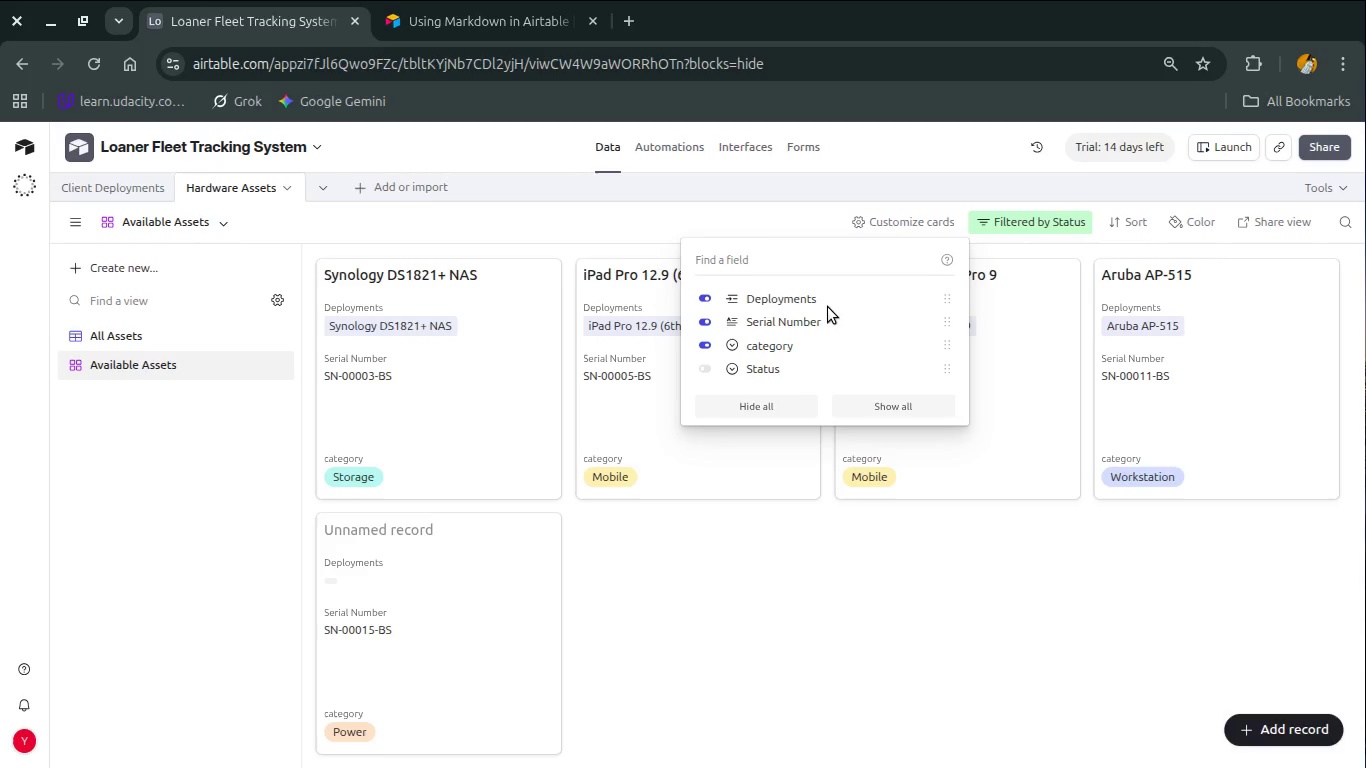 
wait(16.78)
 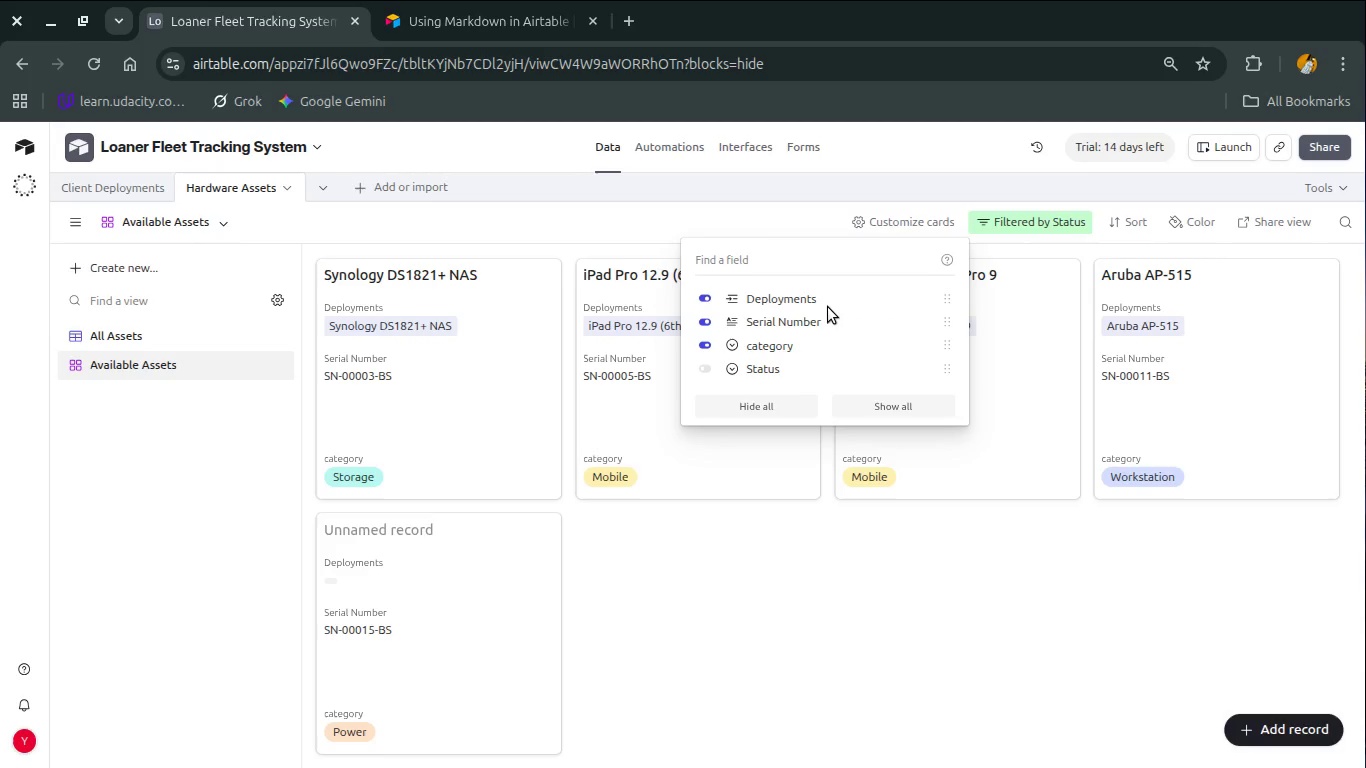 
left_click([786, 579])
 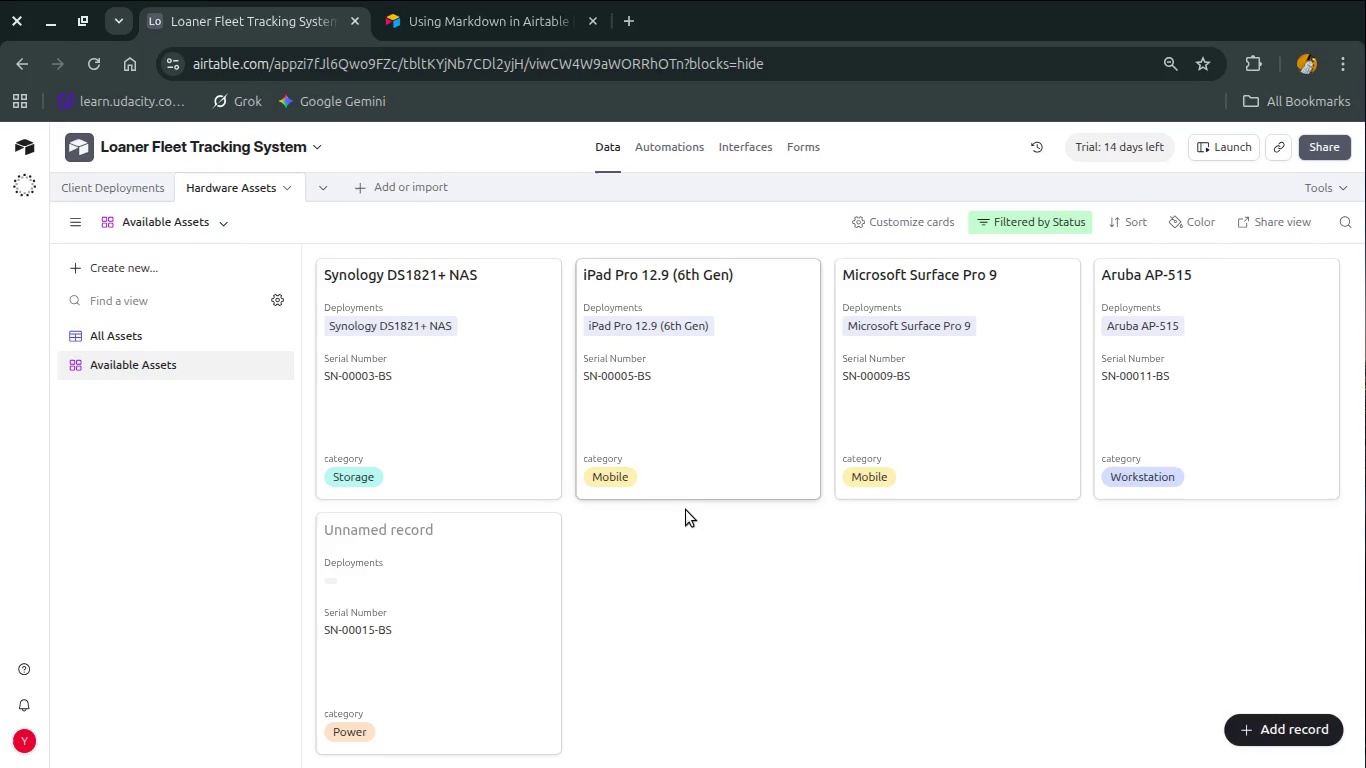 
scroll: coordinate [692, 518], scroll_direction: up, amount: 2.0
 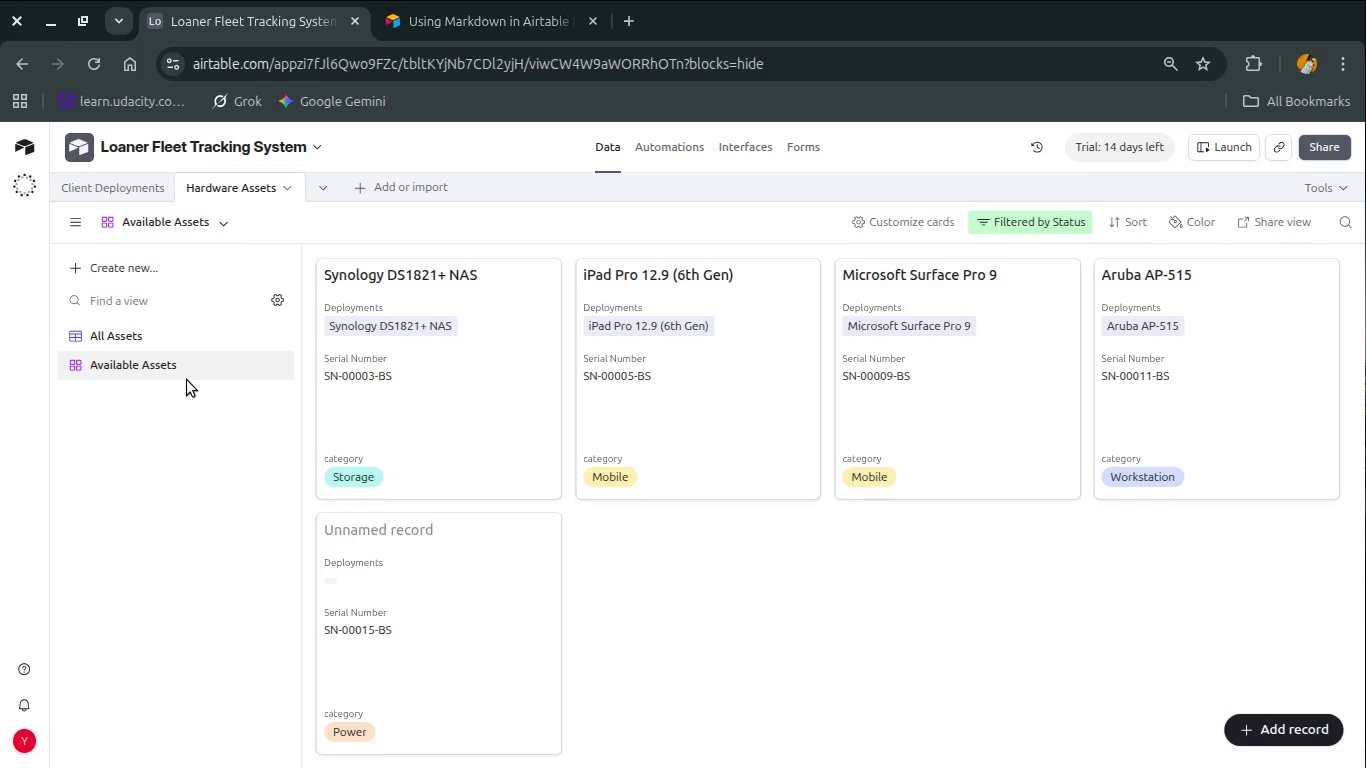 
wait(13.96)
 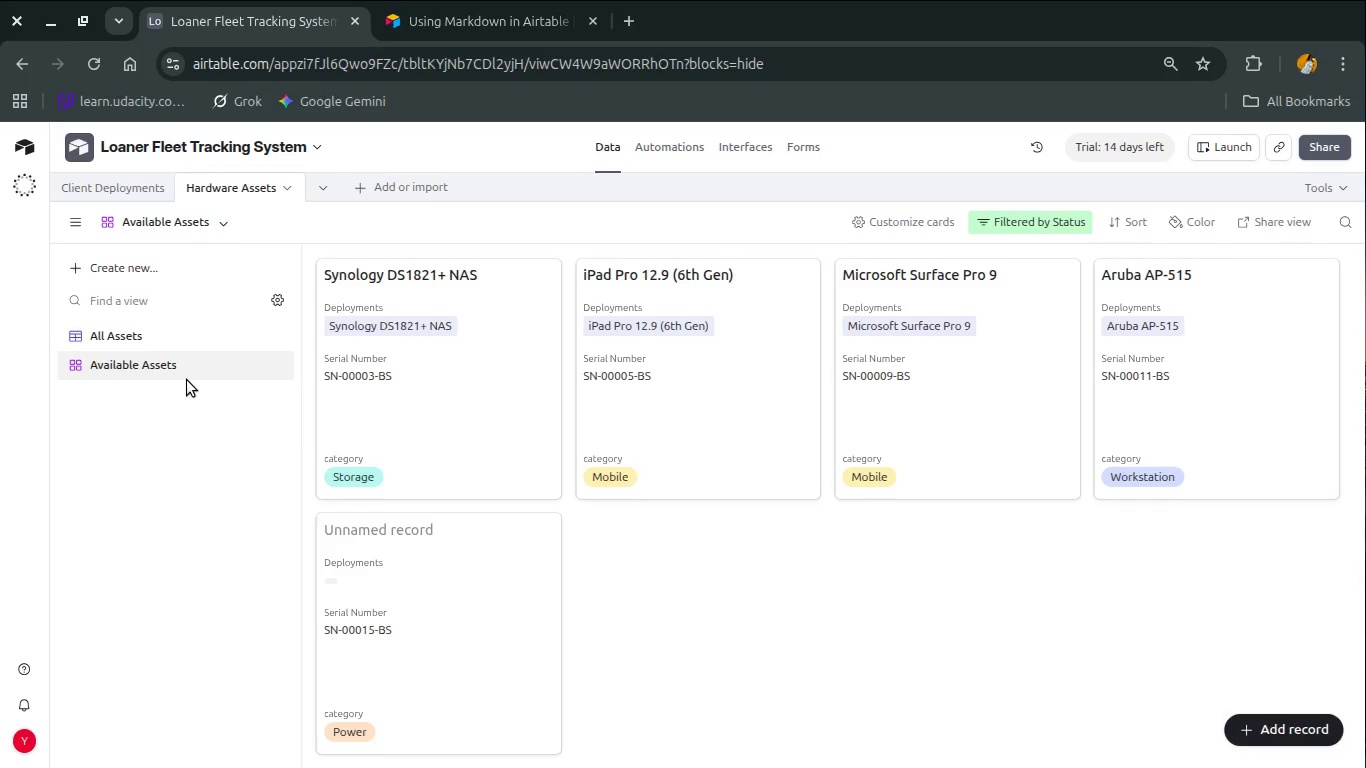 
scroll: coordinate [669, 384], scroll_direction: down, amount: 3.0
 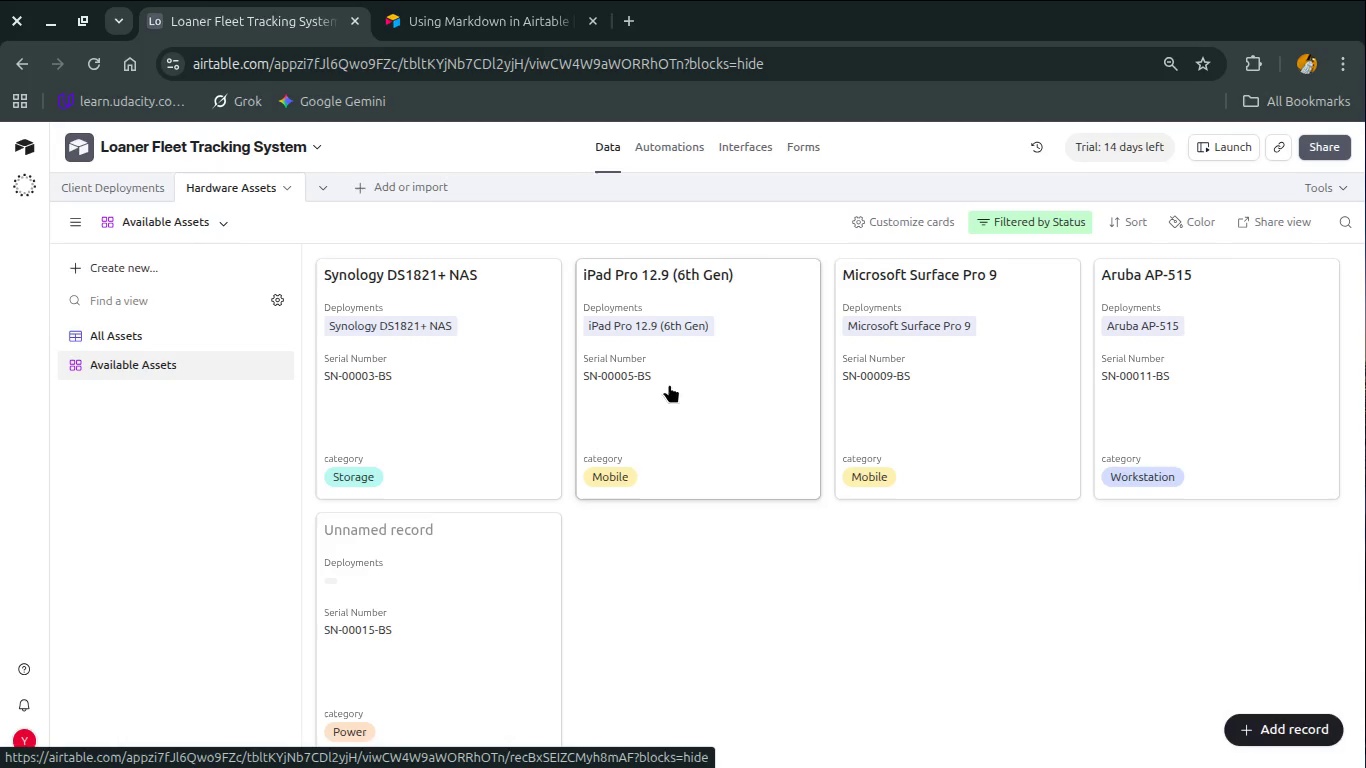 
left_click([714, 415])
 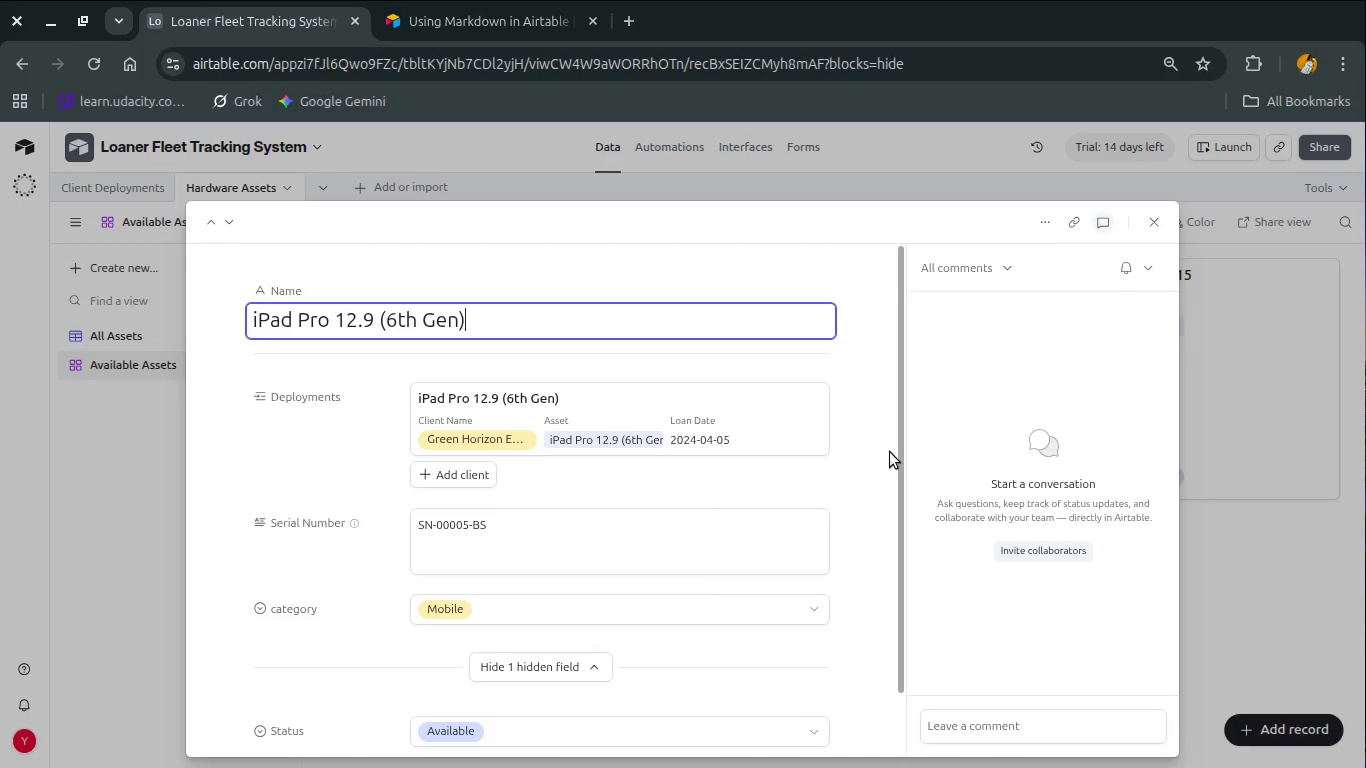 
wait(5.41)
 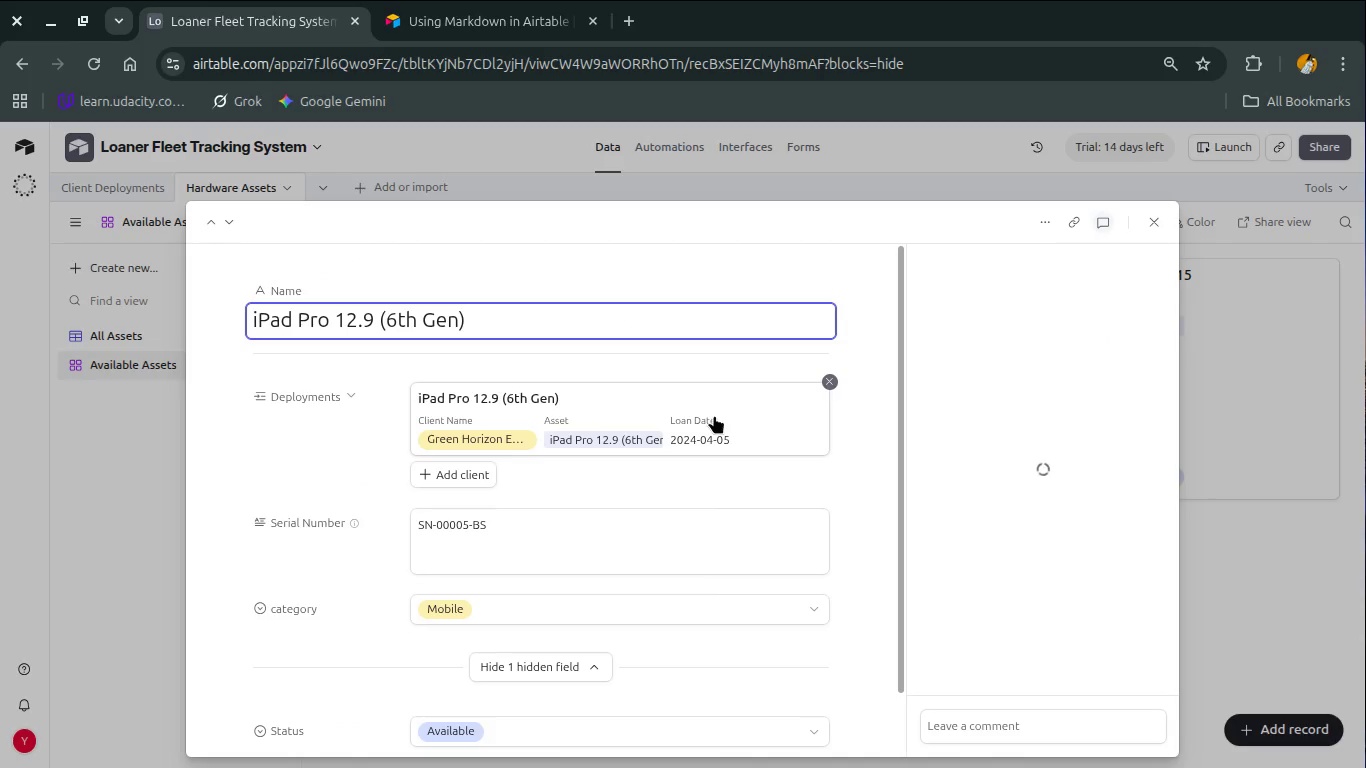 
left_click([846, 157])
 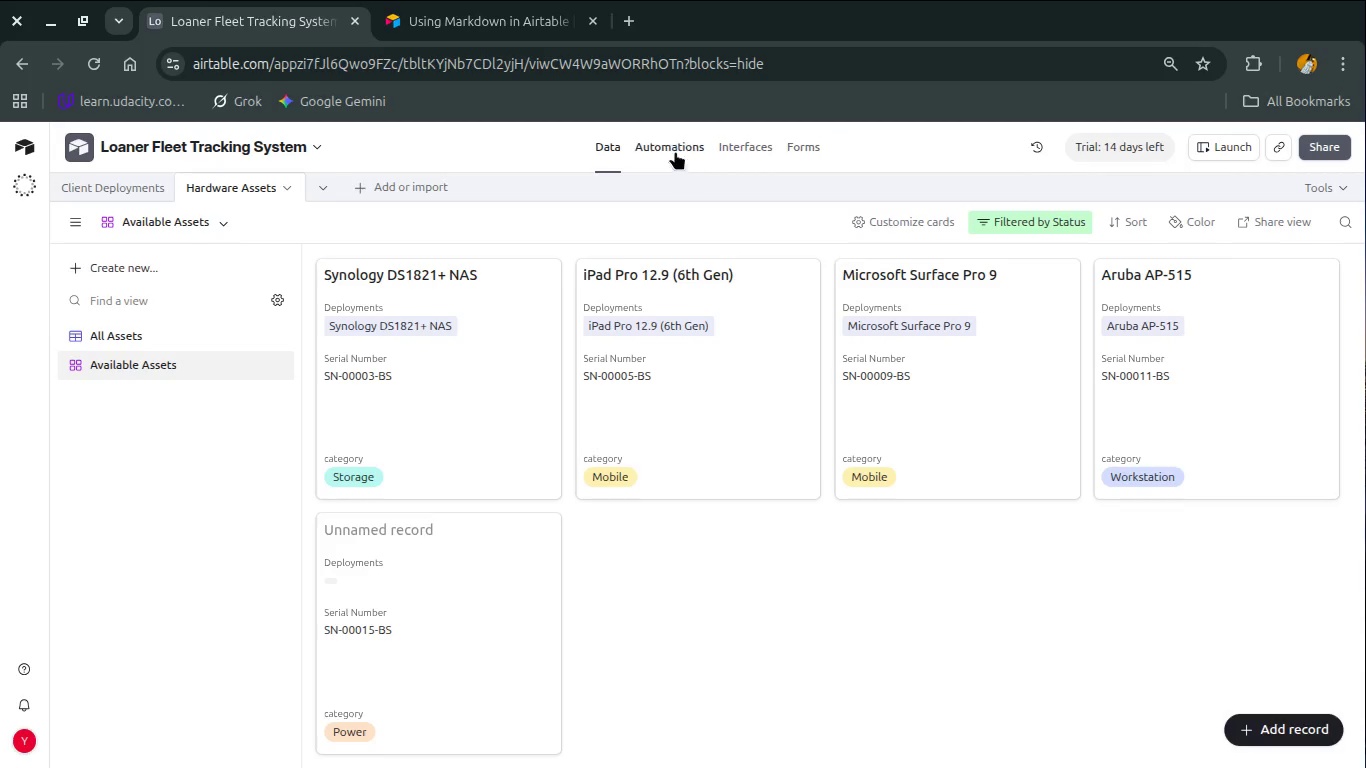 
left_click([669, 146])
 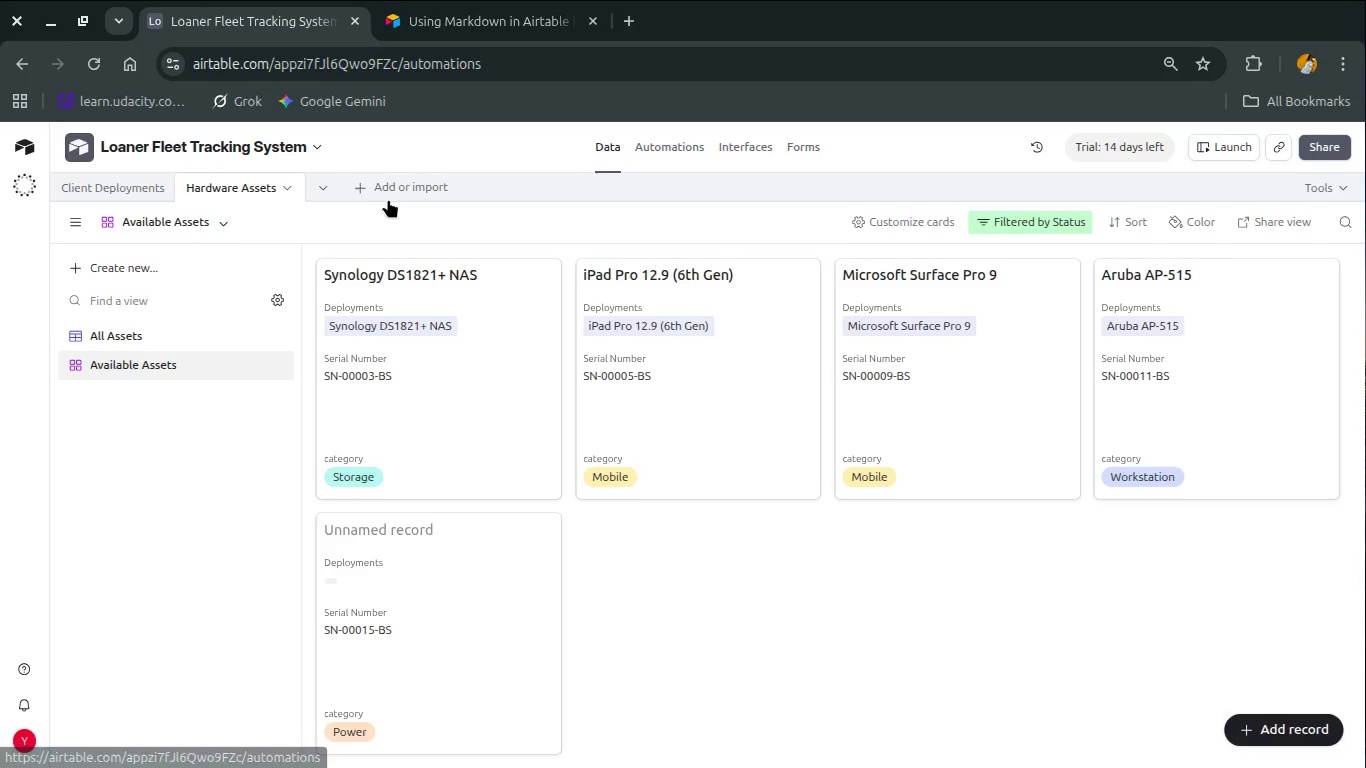 
wait(5.29)
 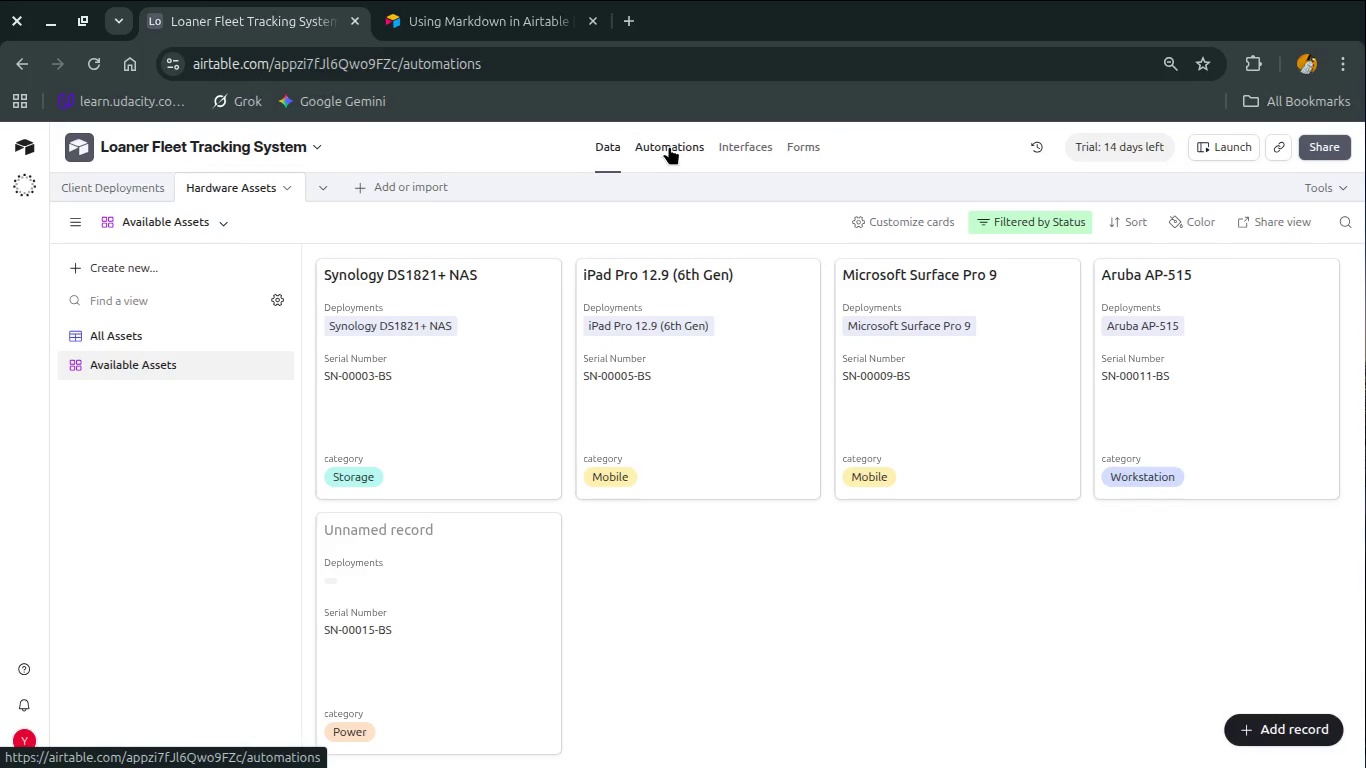 
left_click([677, 138])
 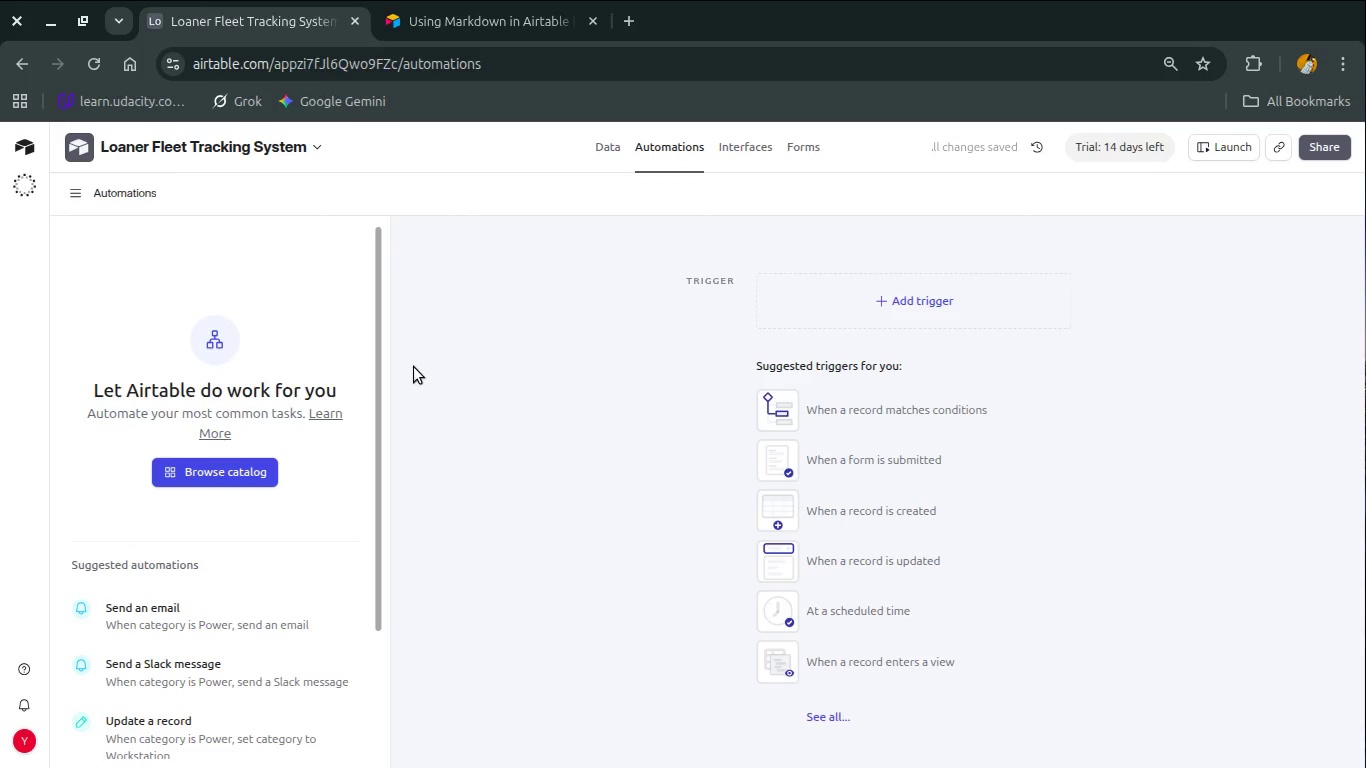 
left_click_drag(start_coordinate=[744, 405], to_coordinate=[900, 287])
 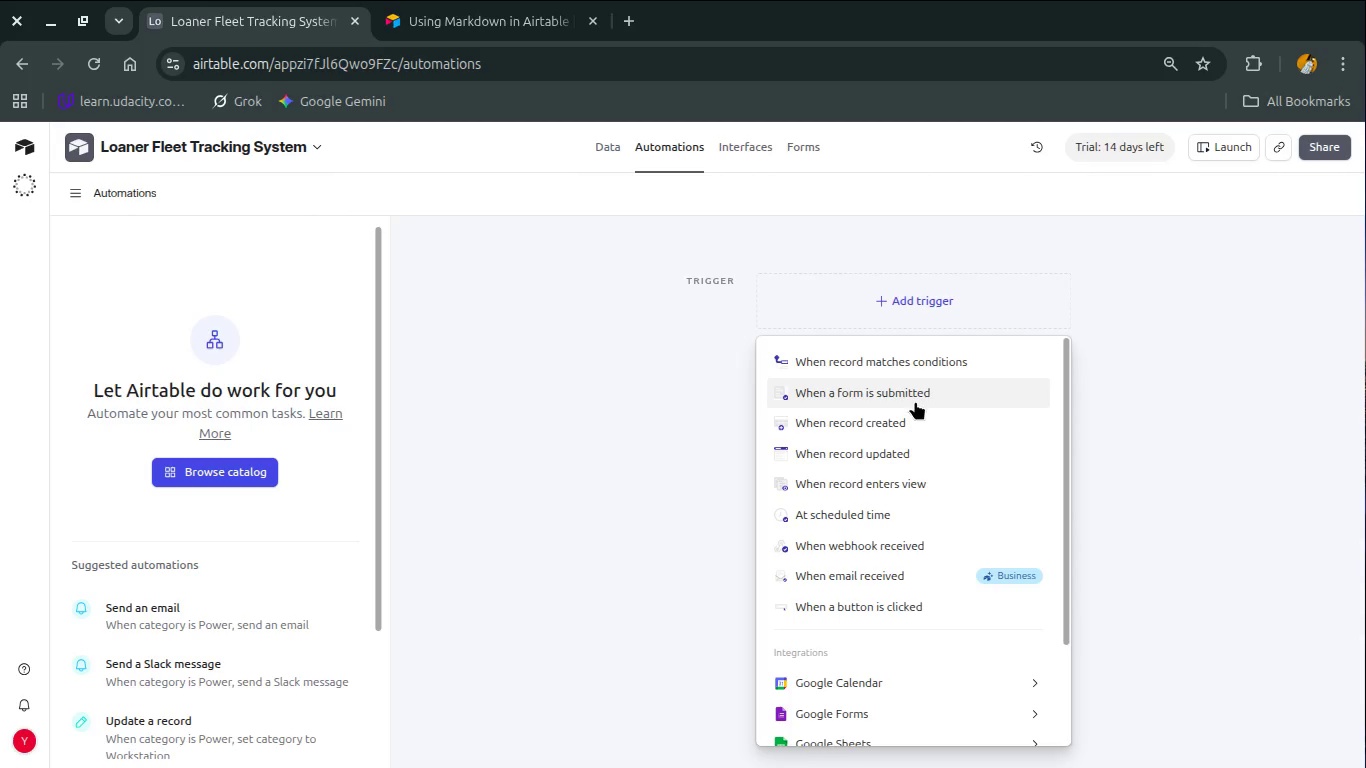 
wait(5.67)
 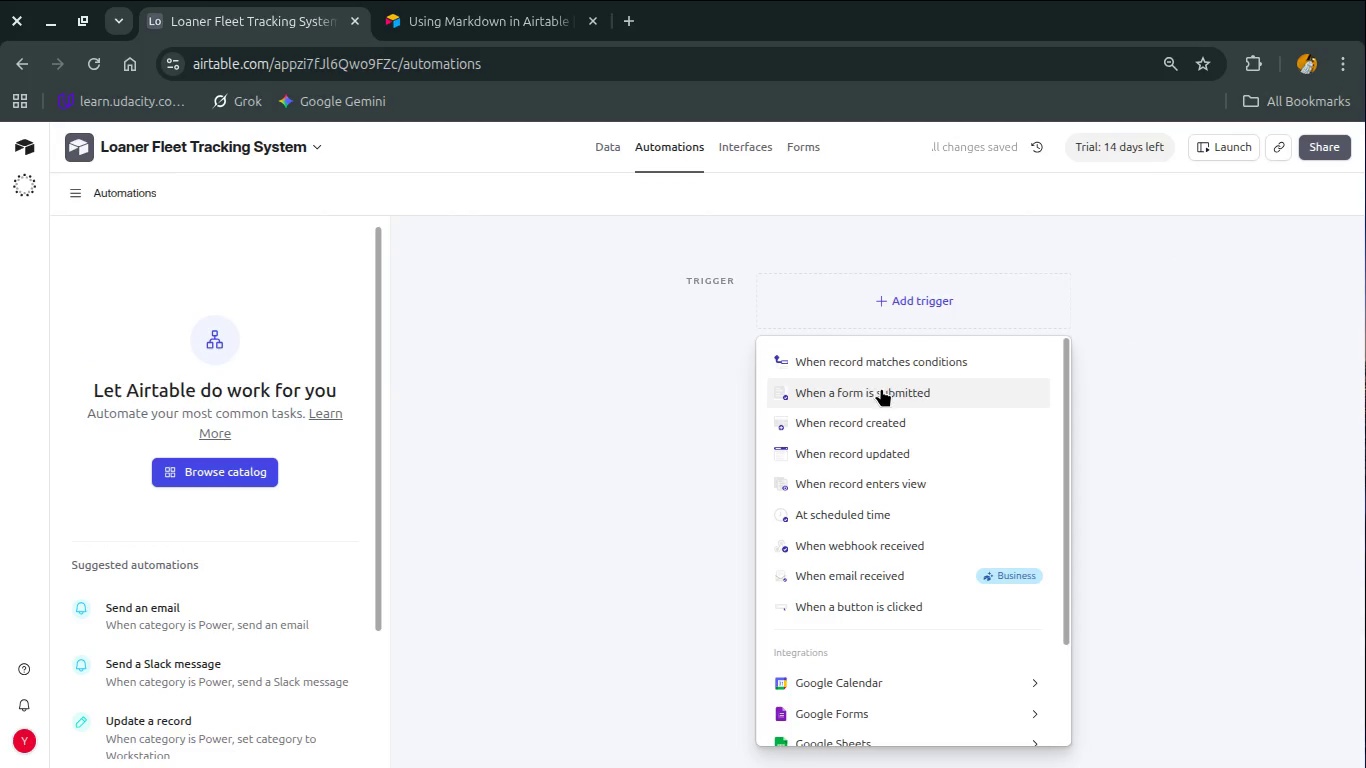 
left_click([893, 456])
 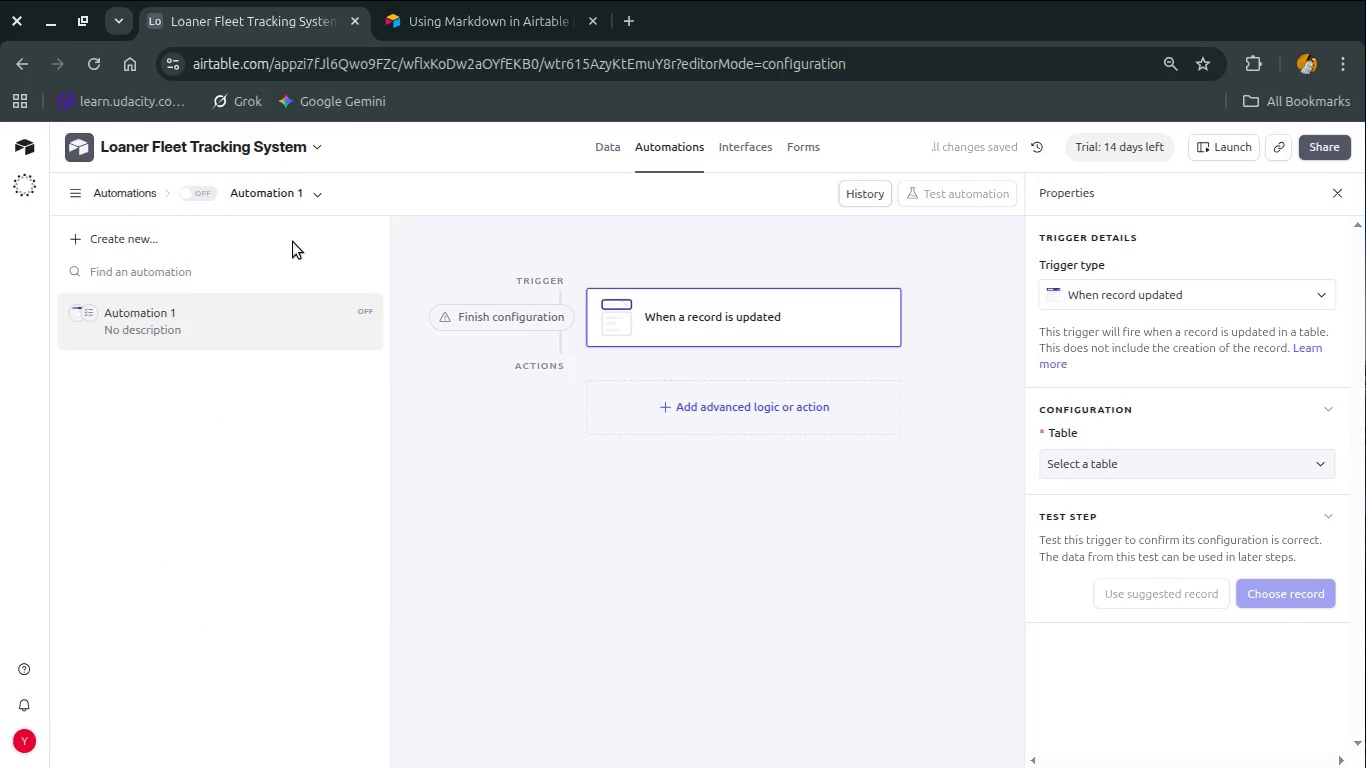 
double_click([276, 193])
 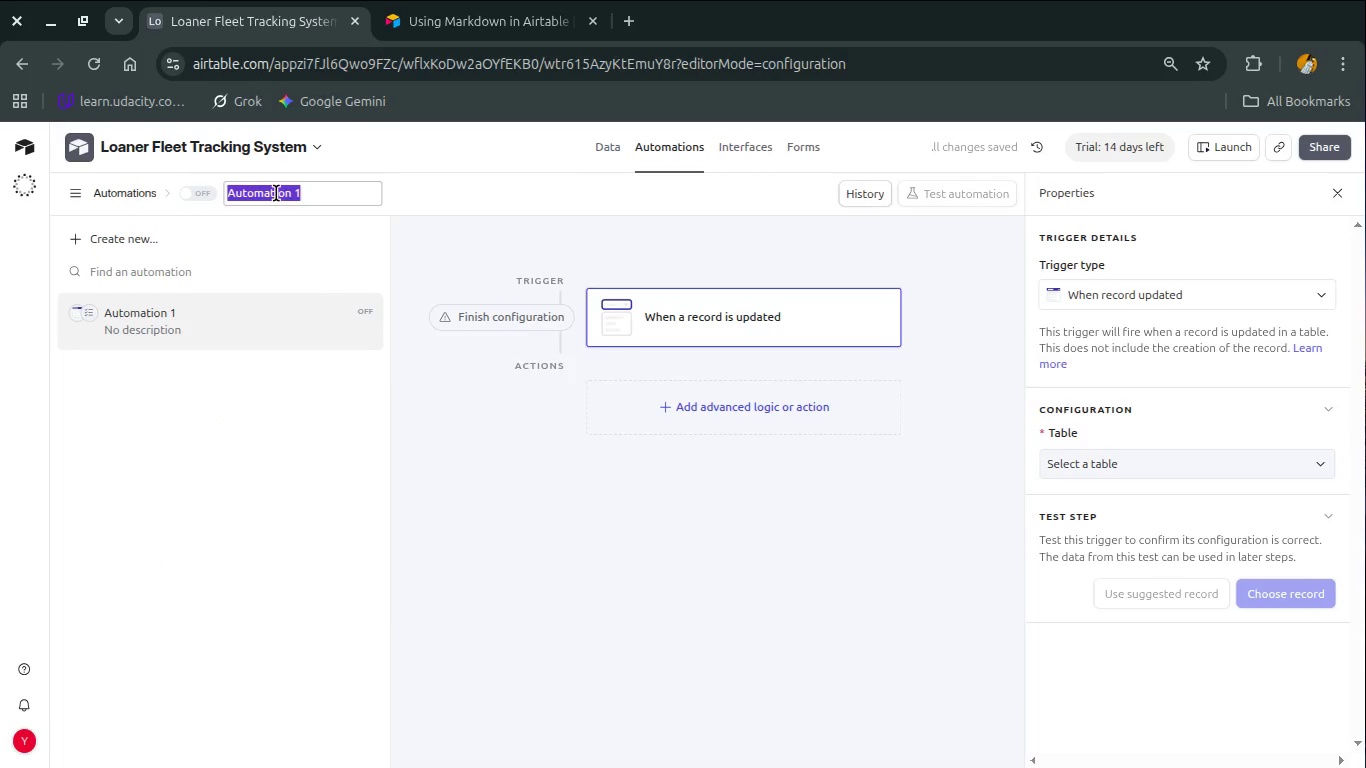 
type(Auto )
key(Backspace)
type(-Update Status O=)
key(Backspace)
key(Backspace)
type(on Retrn)
key(Backspace)
key(Backspace)
type(in)
key(Backspace)
key(Backspace)
type(urn)
 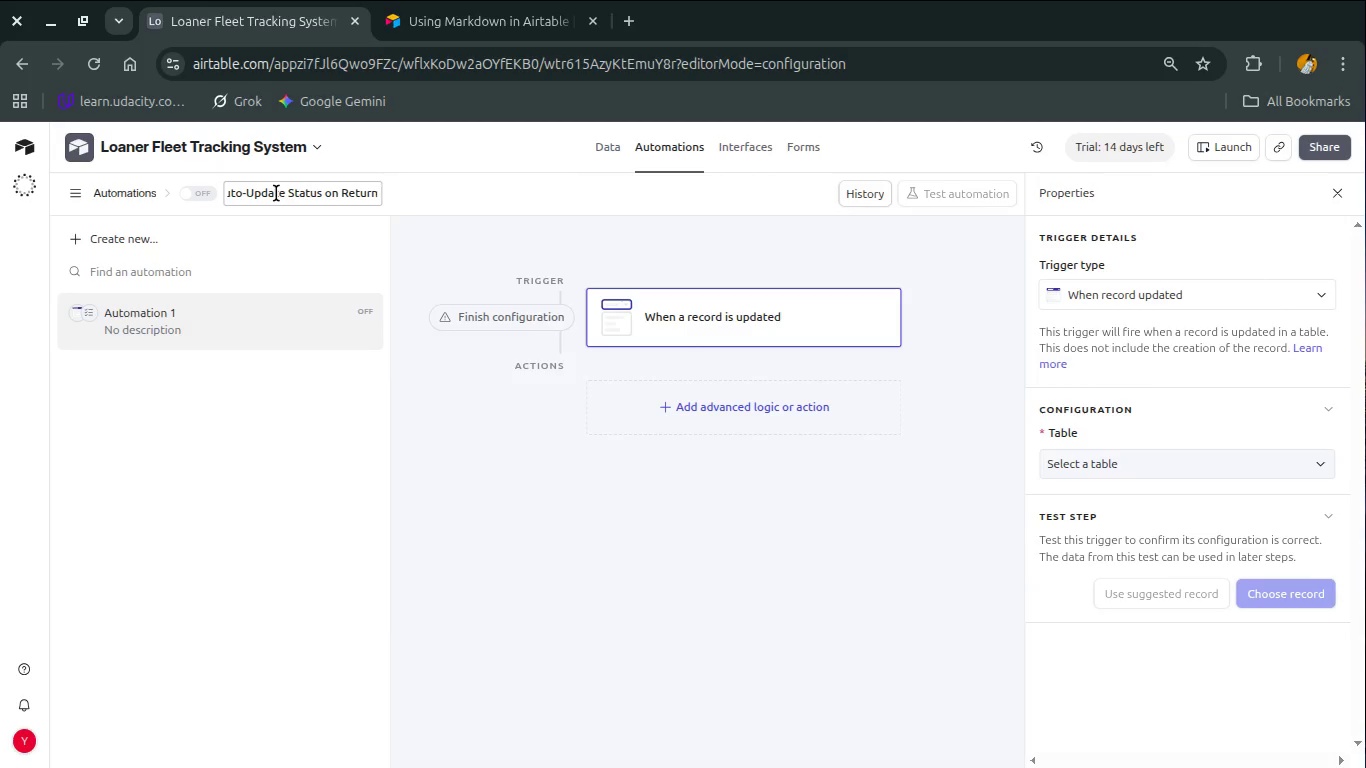 
left_click([411, 248])
 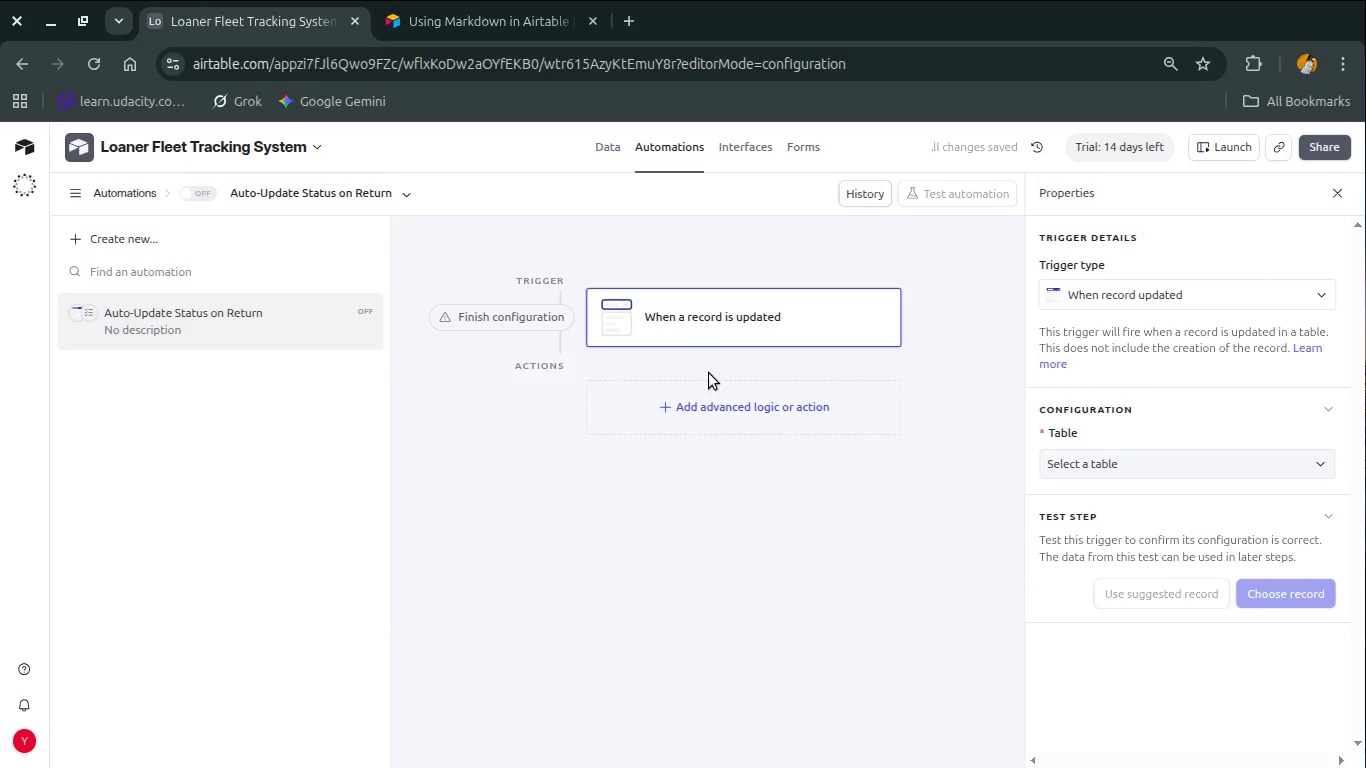 
left_click([708, 412])
 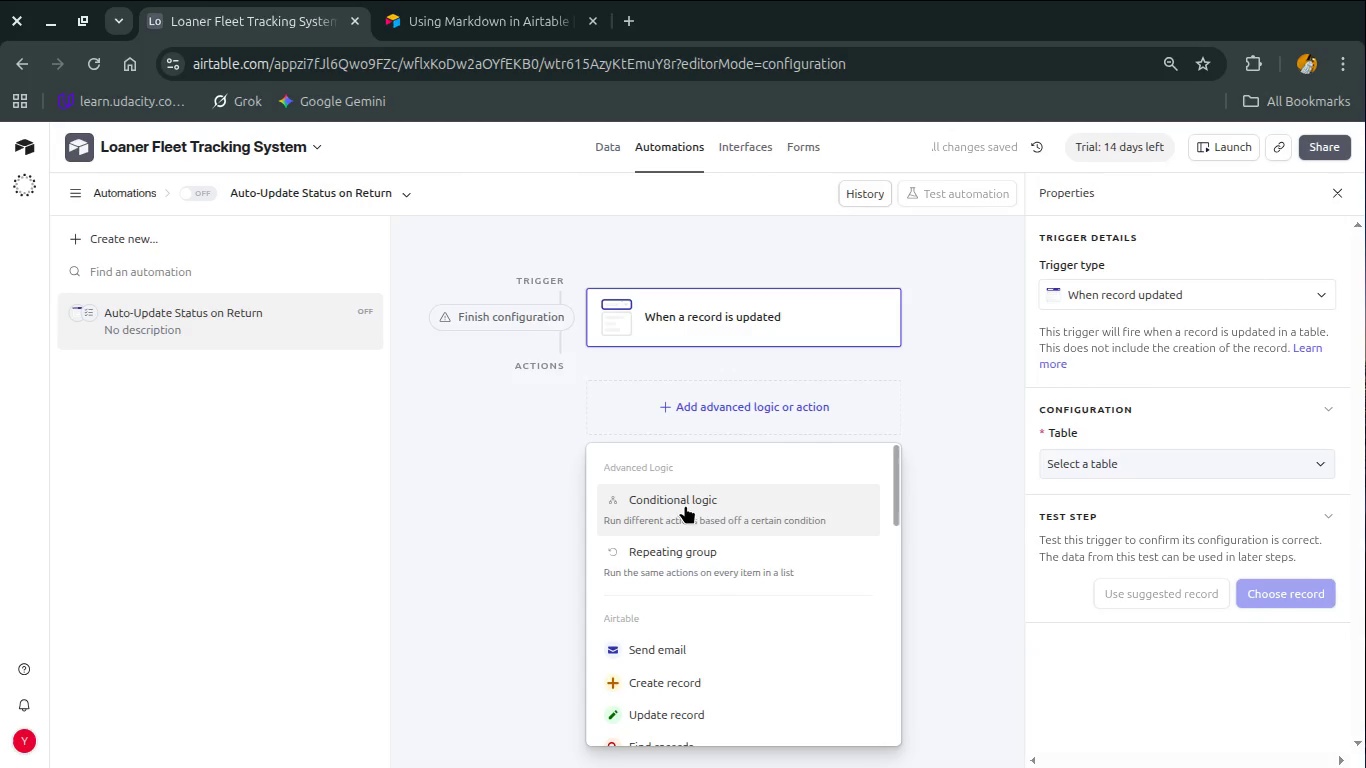 
left_click([685, 505])
 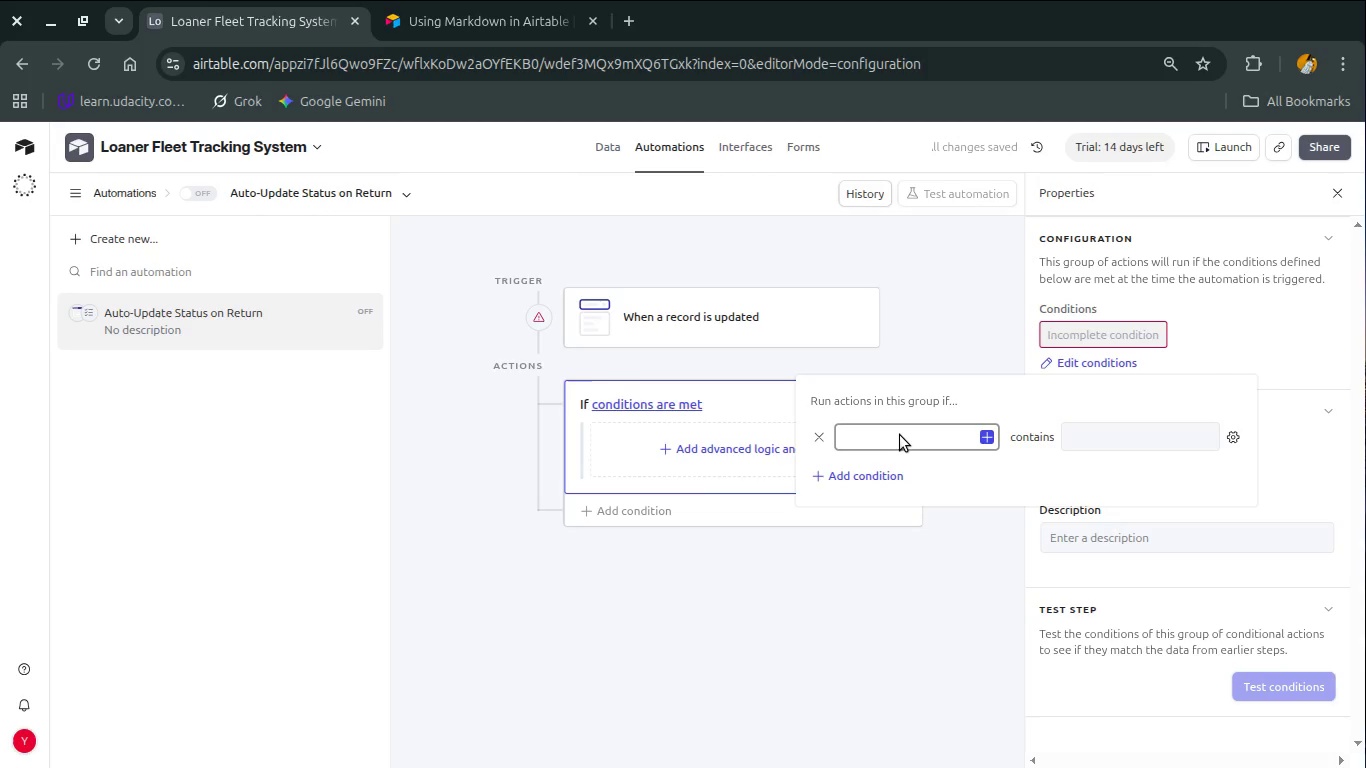 
wait(6.26)
 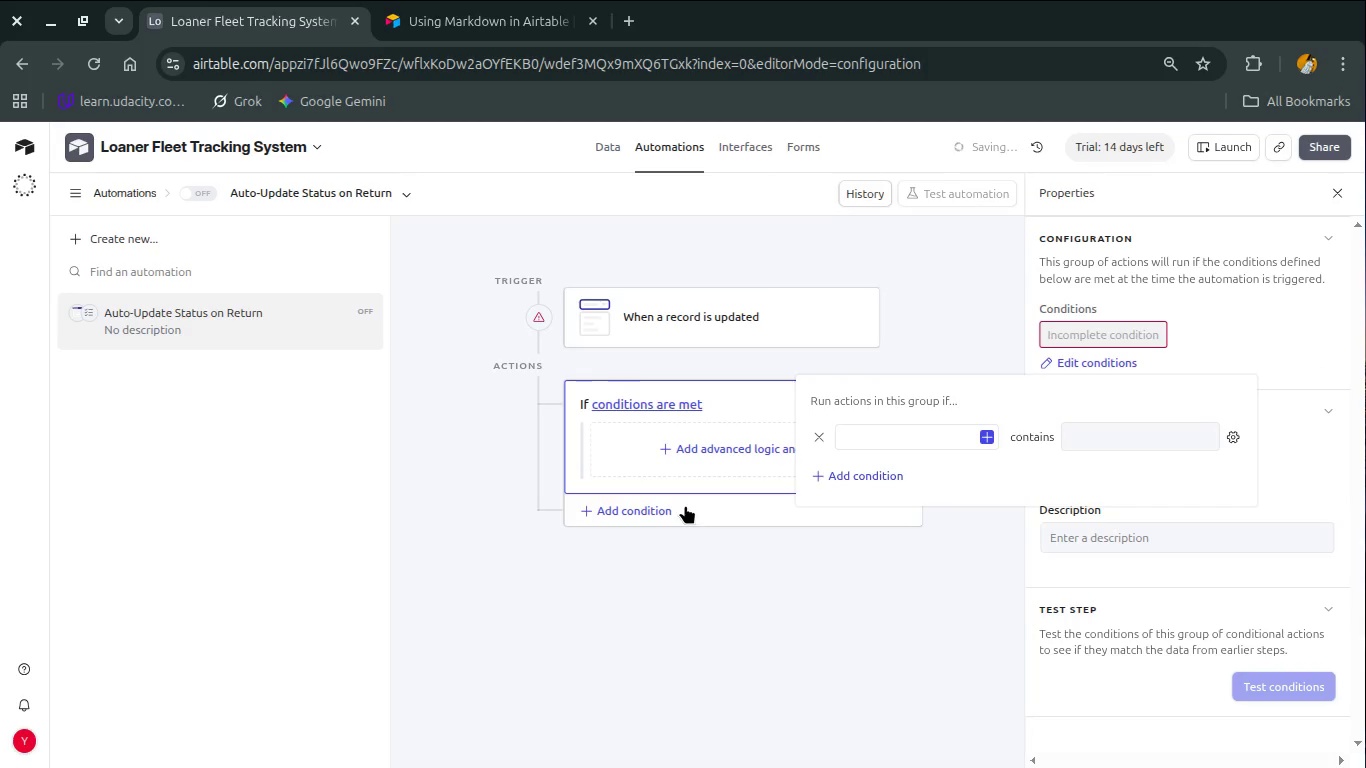 
left_click([990, 440])
 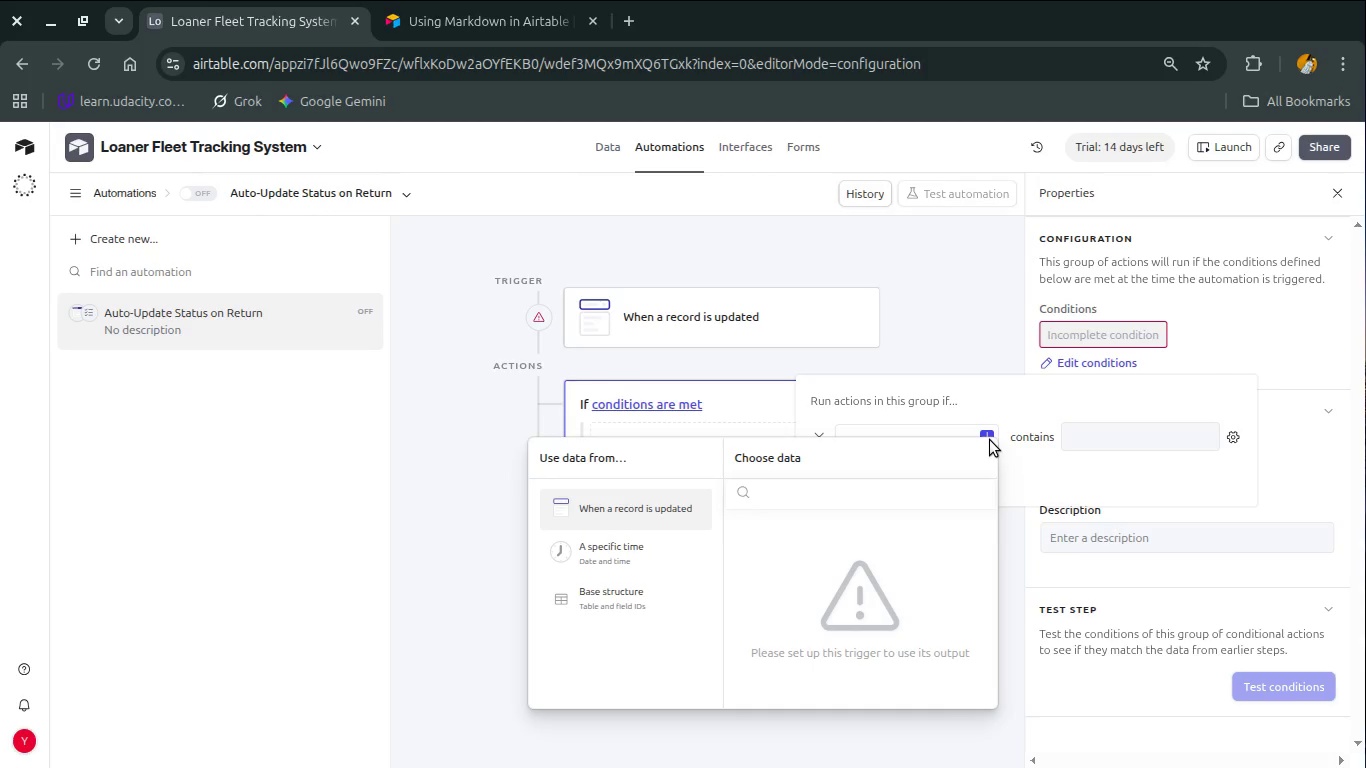 
key(Escape)
 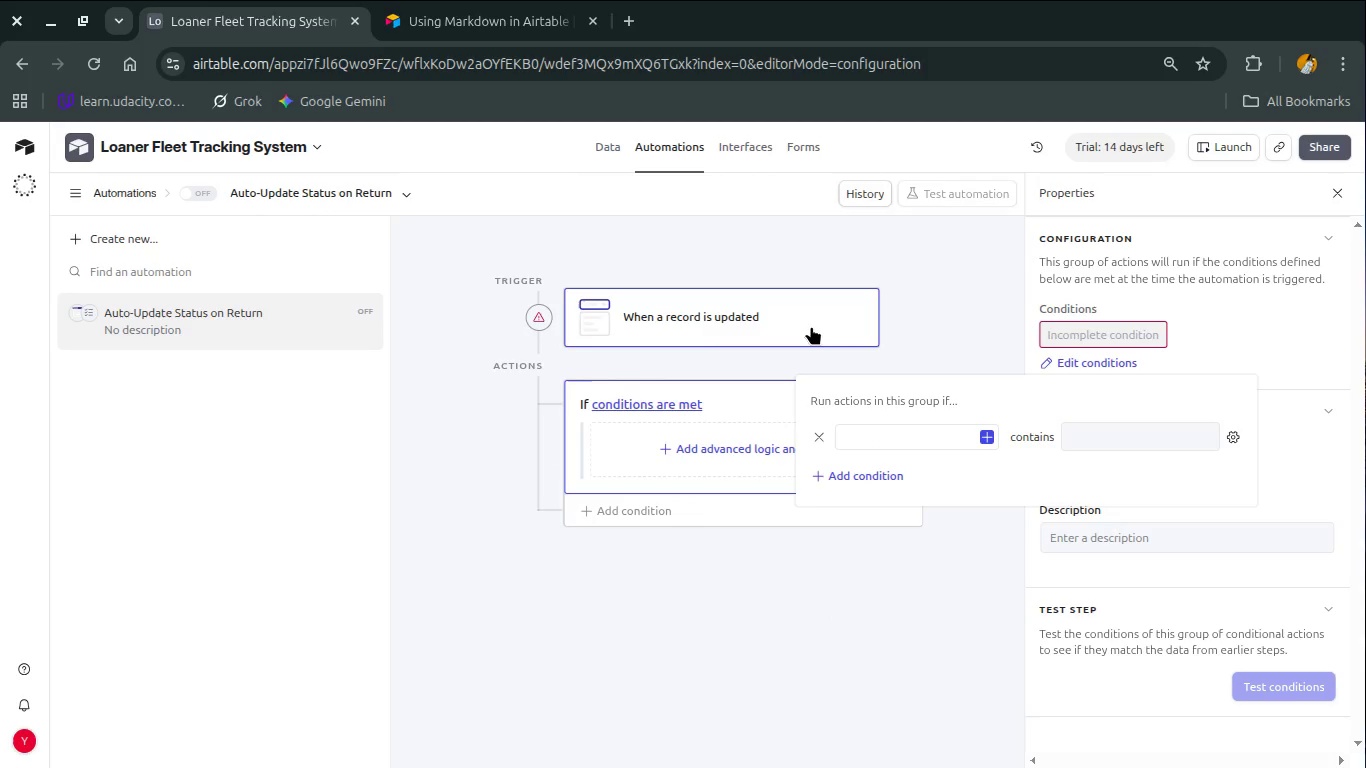 
left_click([811, 326])
 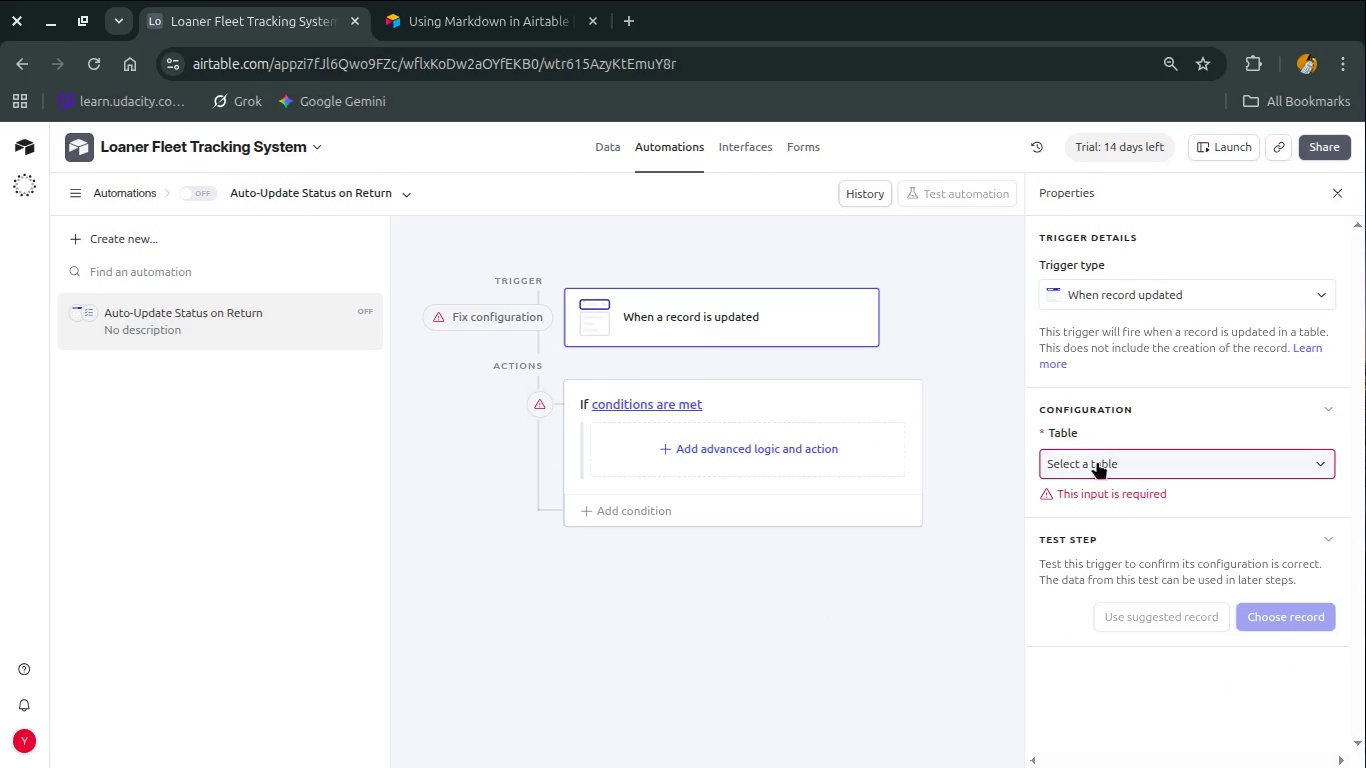 
left_click([1092, 476])
 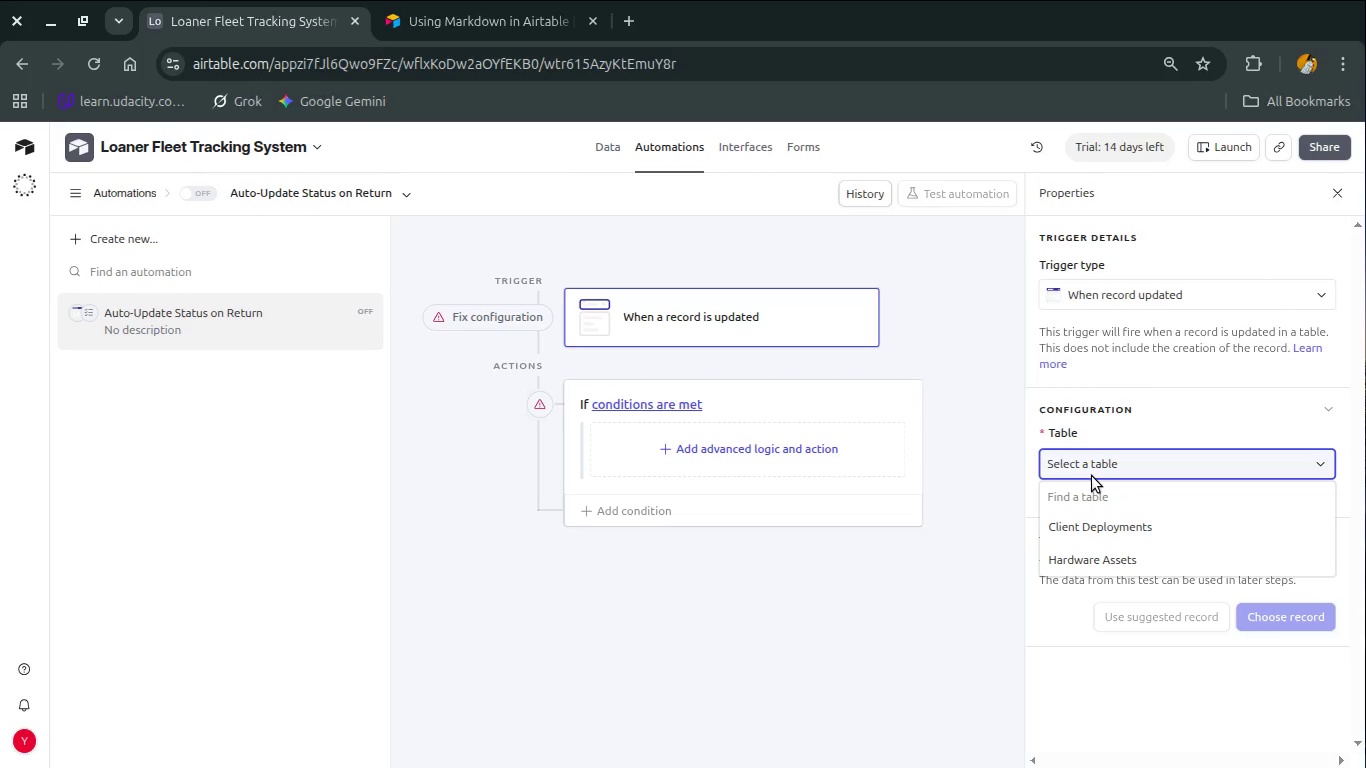 
wait(8.35)
 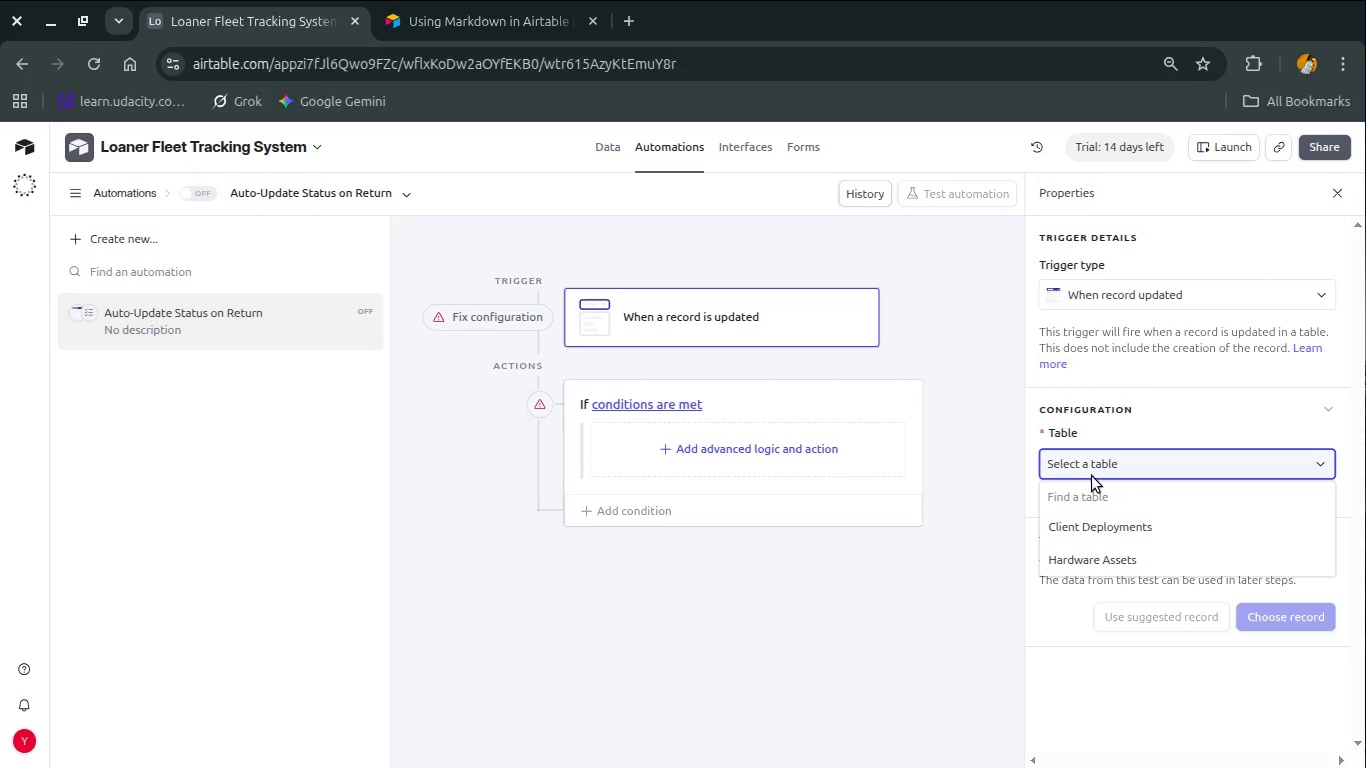 
left_click([1081, 557])
 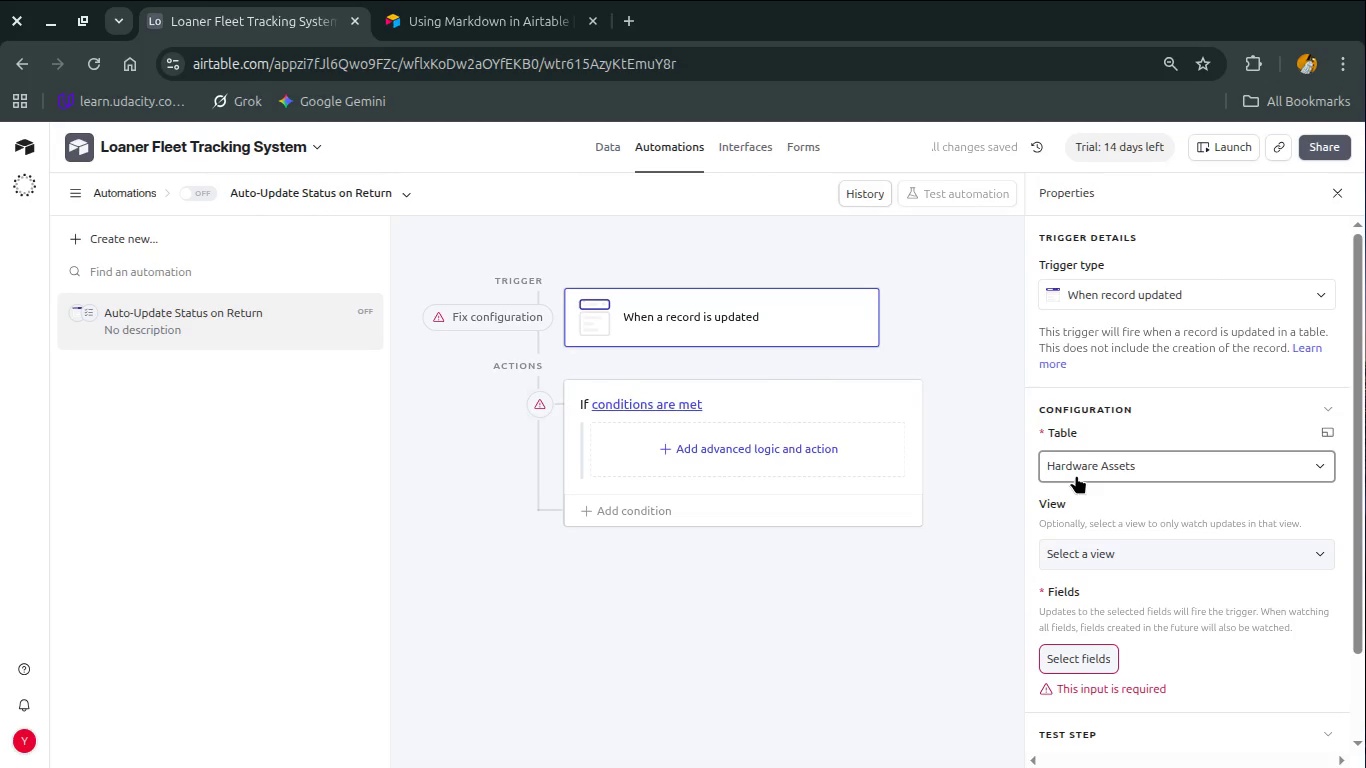 
wait(7.49)
 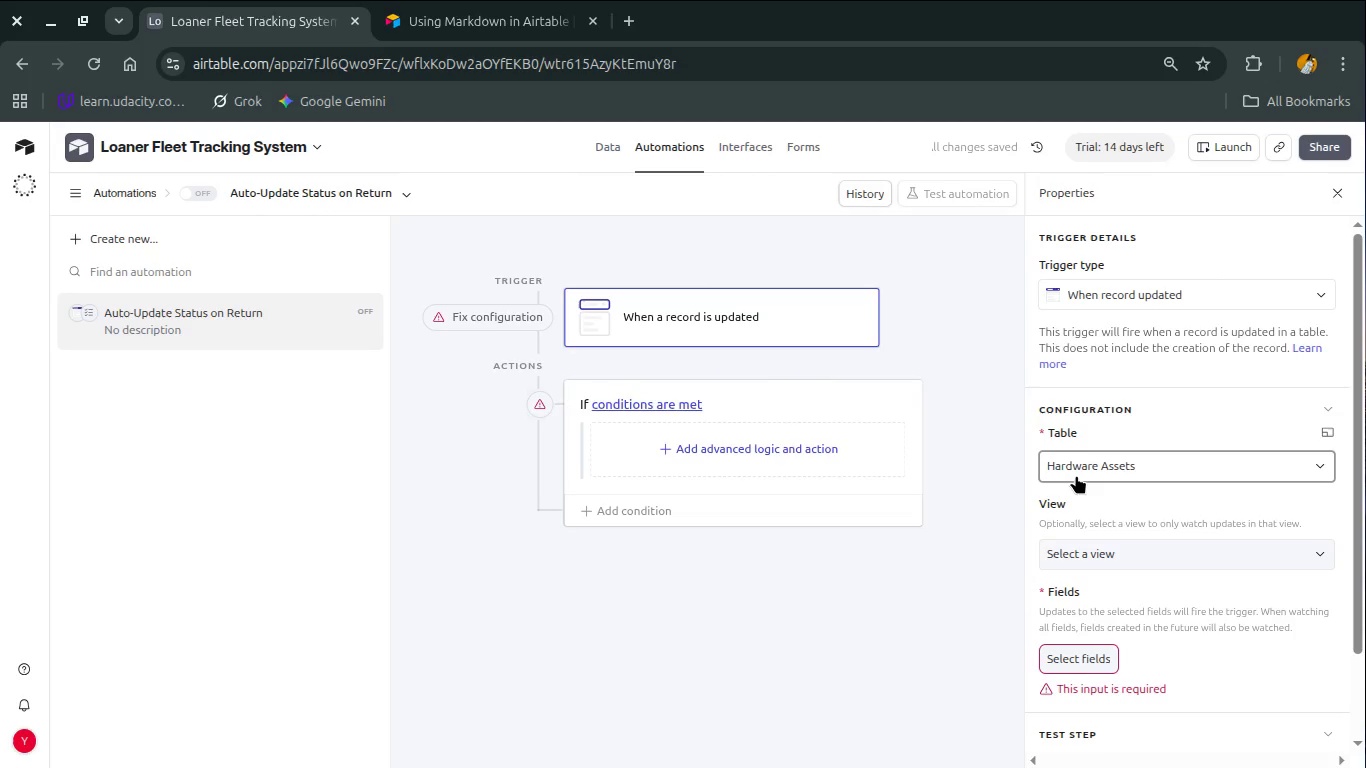 
left_click([1118, 468])
 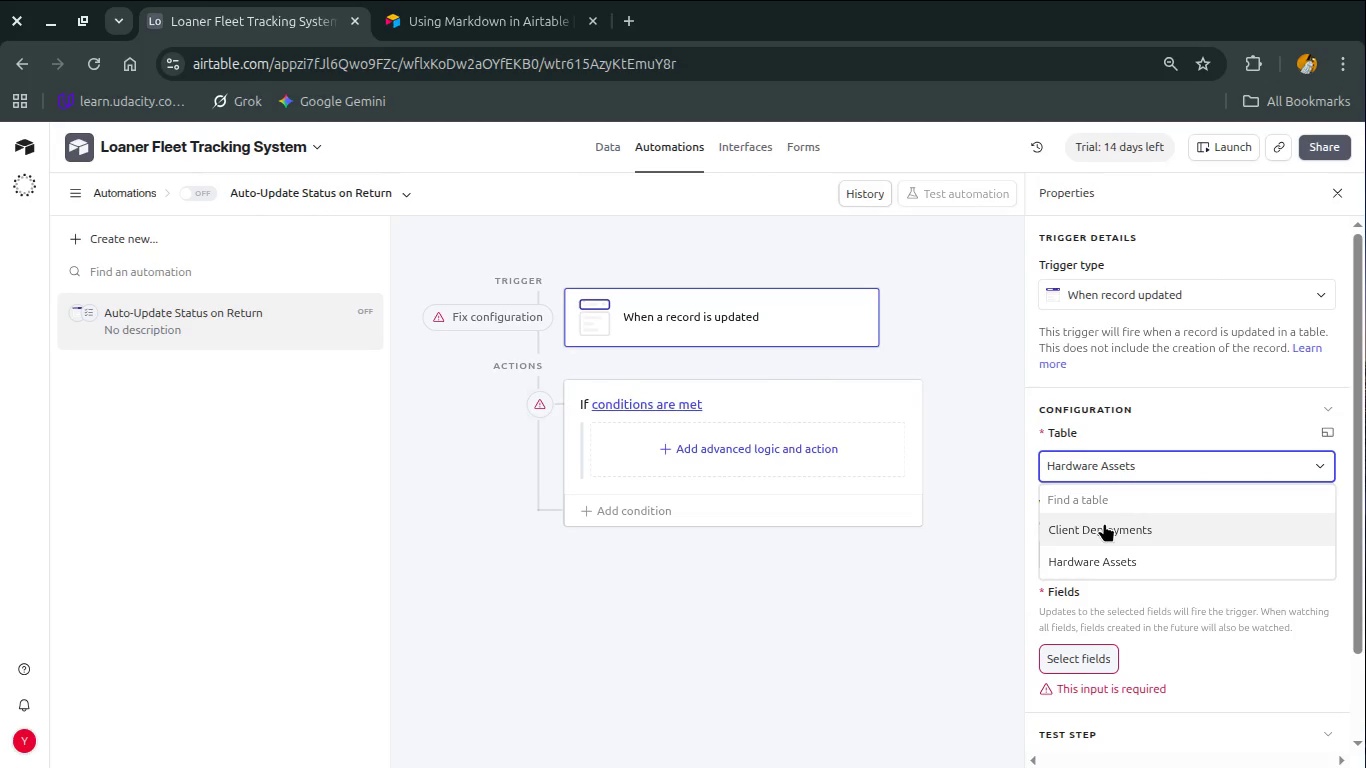 
left_click([1104, 523])
 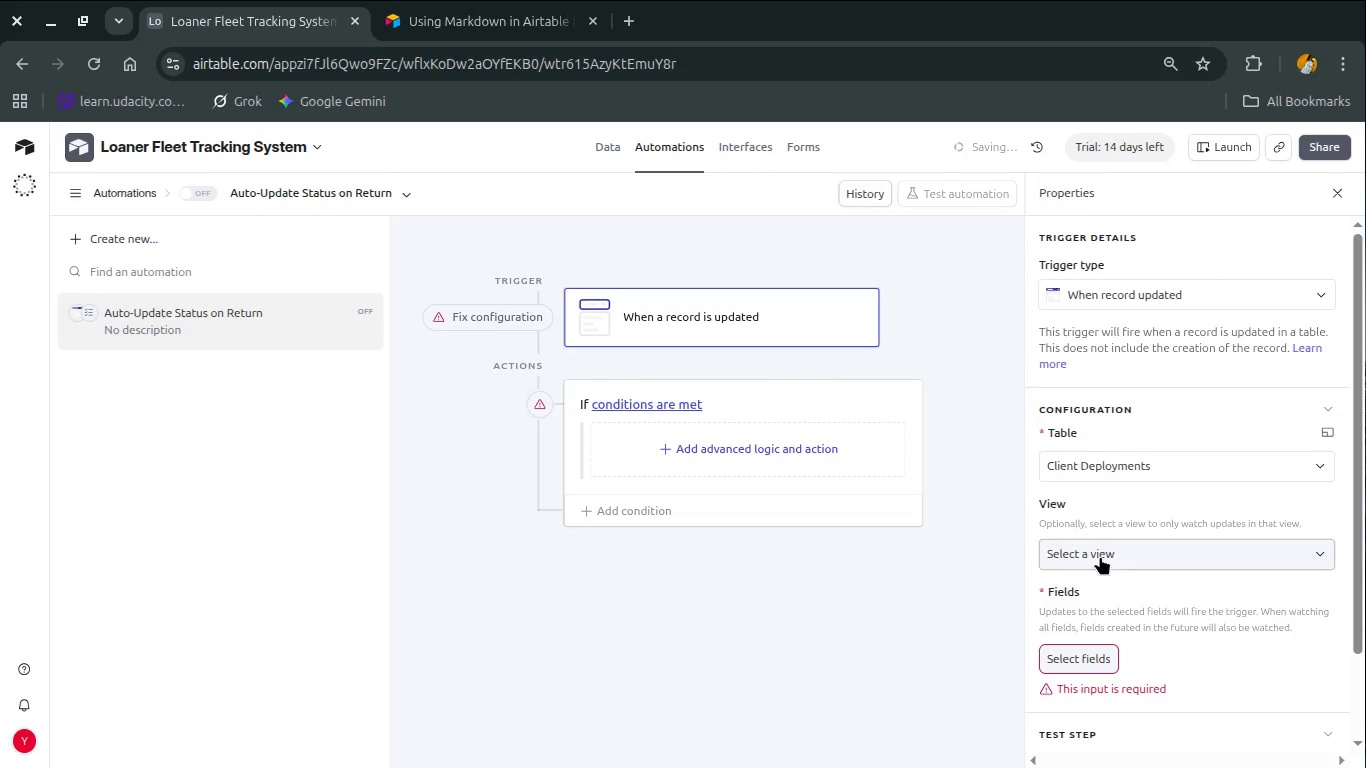 
left_click([1099, 557])
 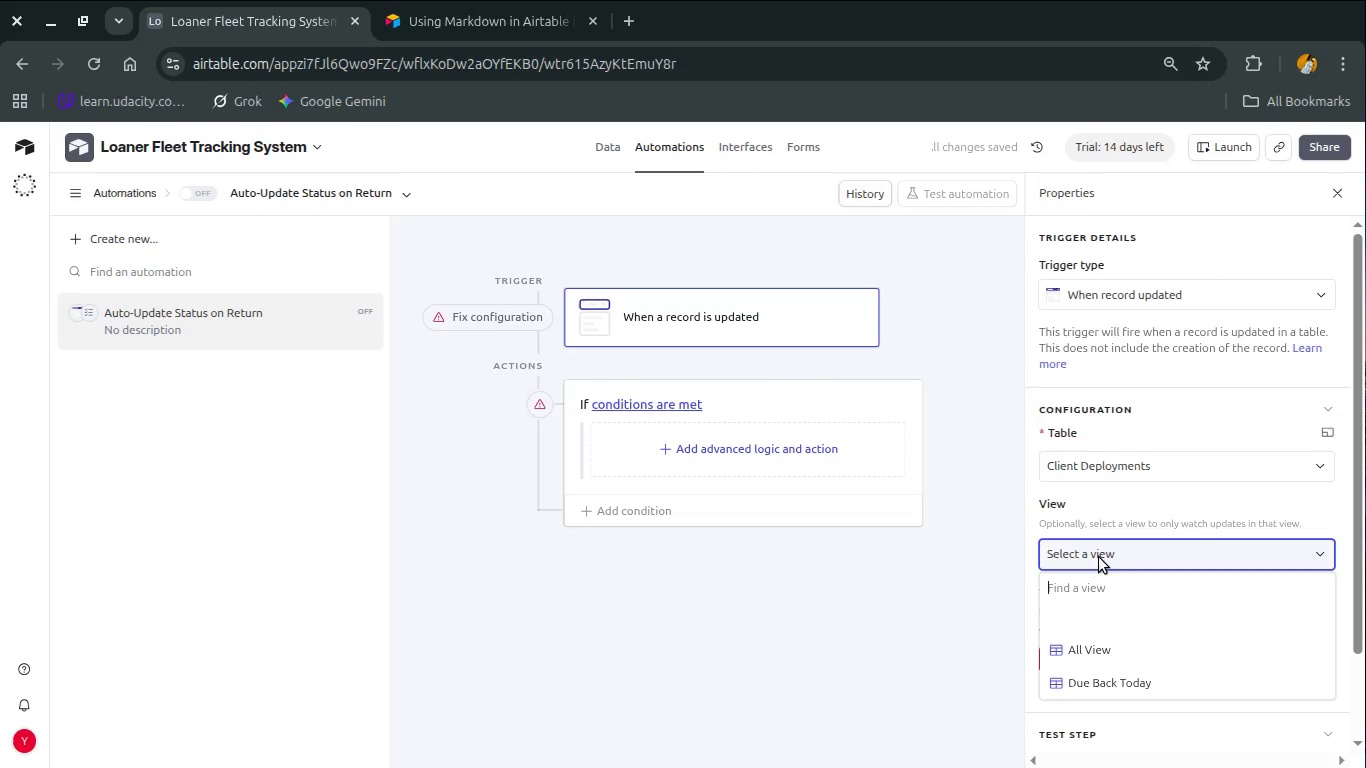 
left_click([1099, 557])
 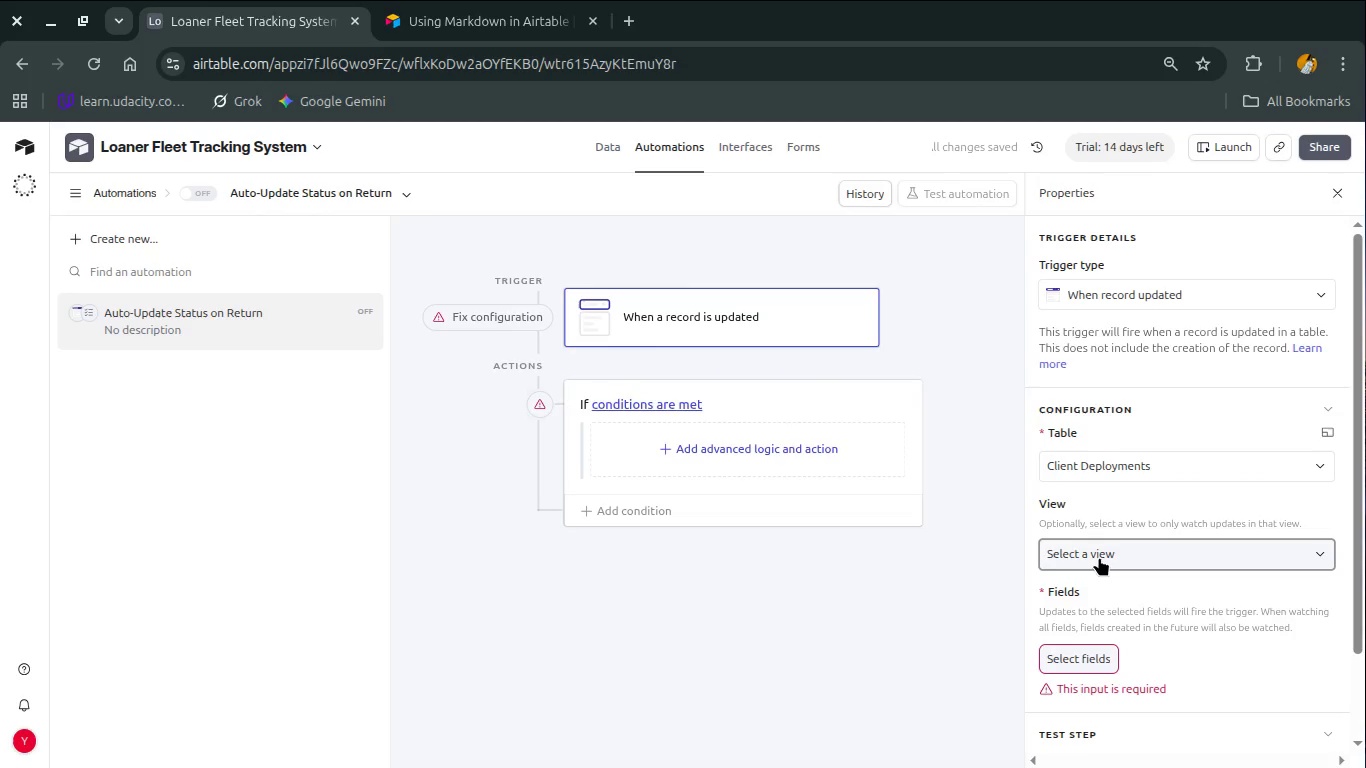 
left_click([1099, 557])
 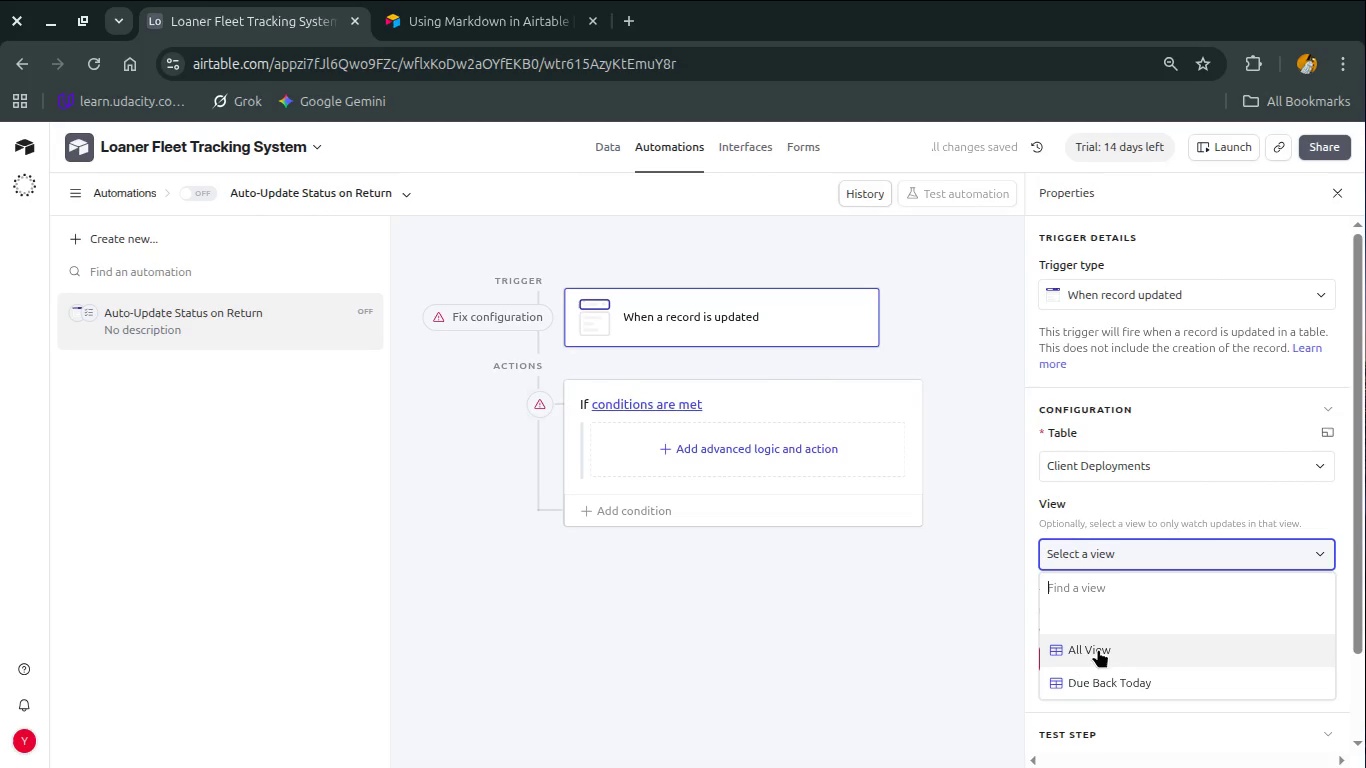 
left_click([1098, 649])
 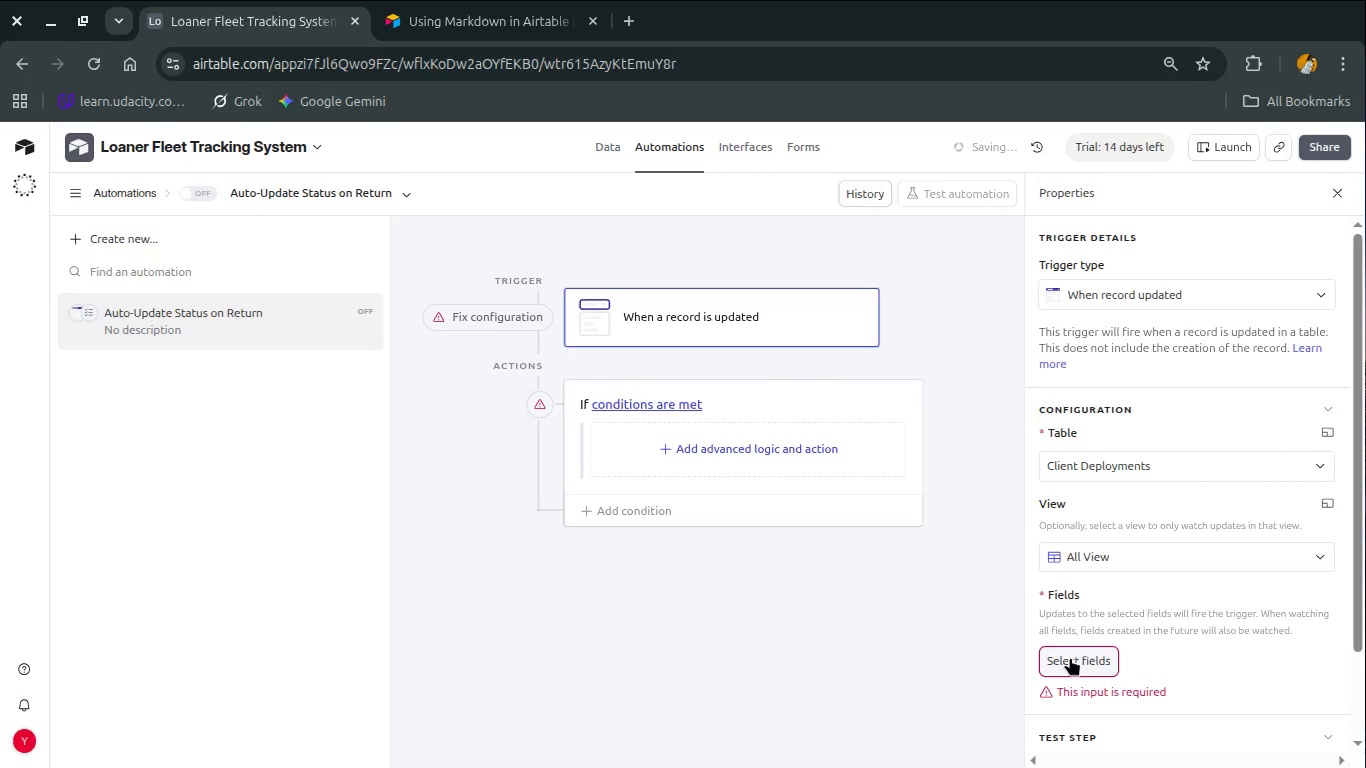 
left_click([1068, 663])
 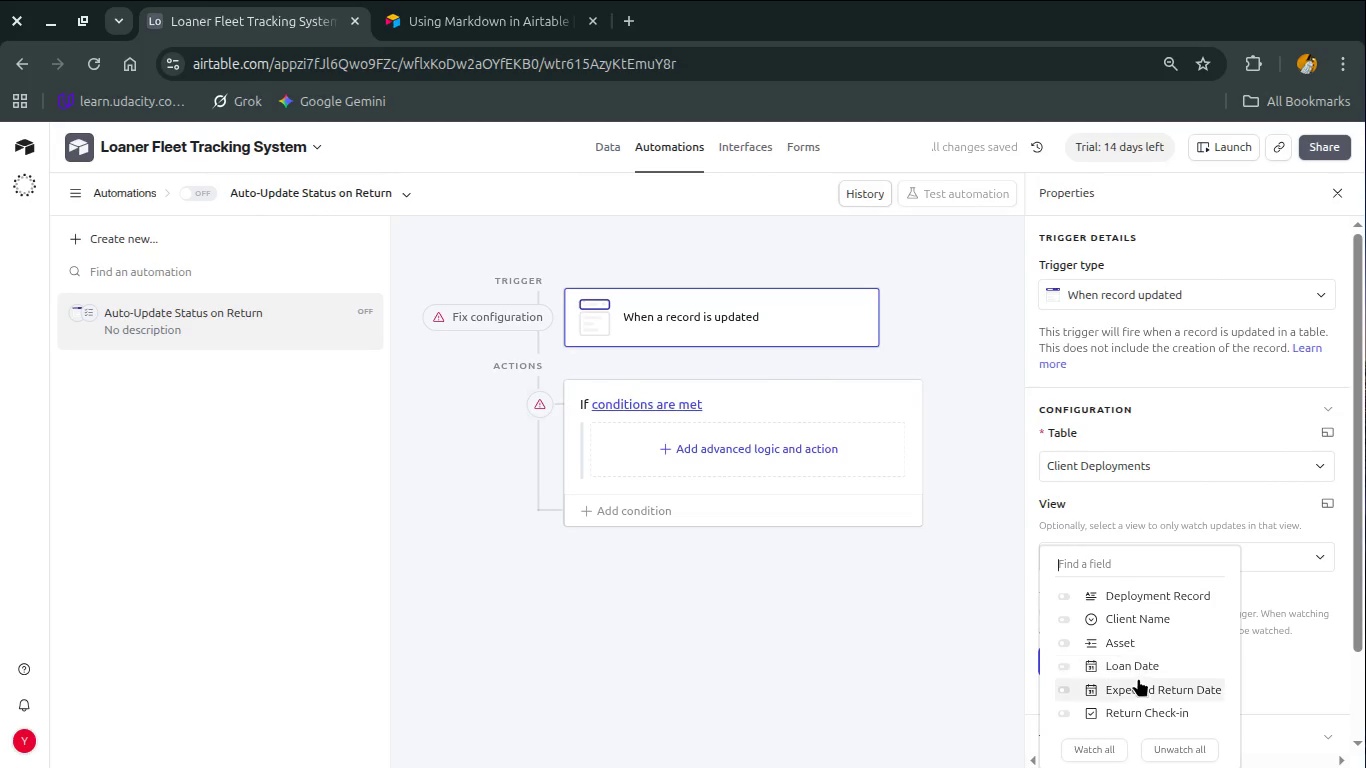 
wait(5.27)
 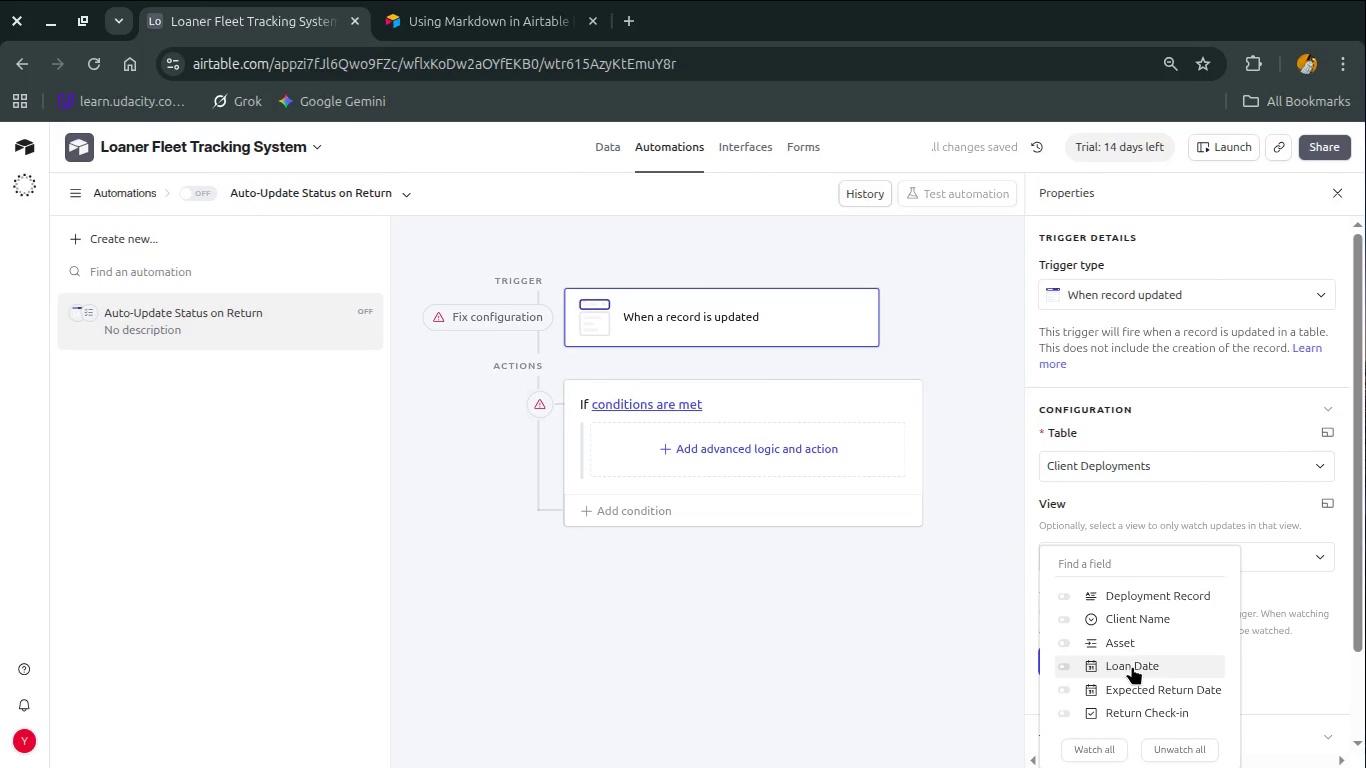 
left_click([1153, 718])
 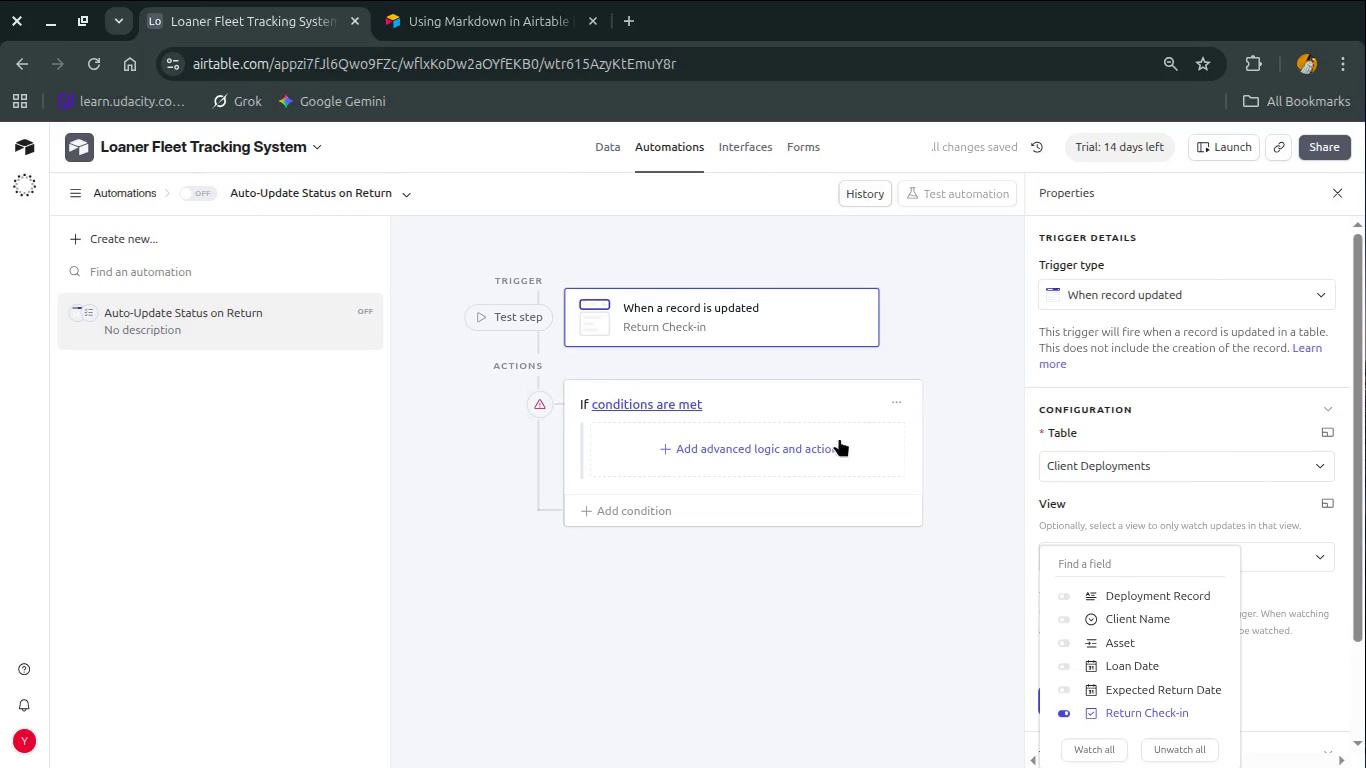 
scroll: coordinate [1087, 498], scroll_direction: down, amount: 5.0
 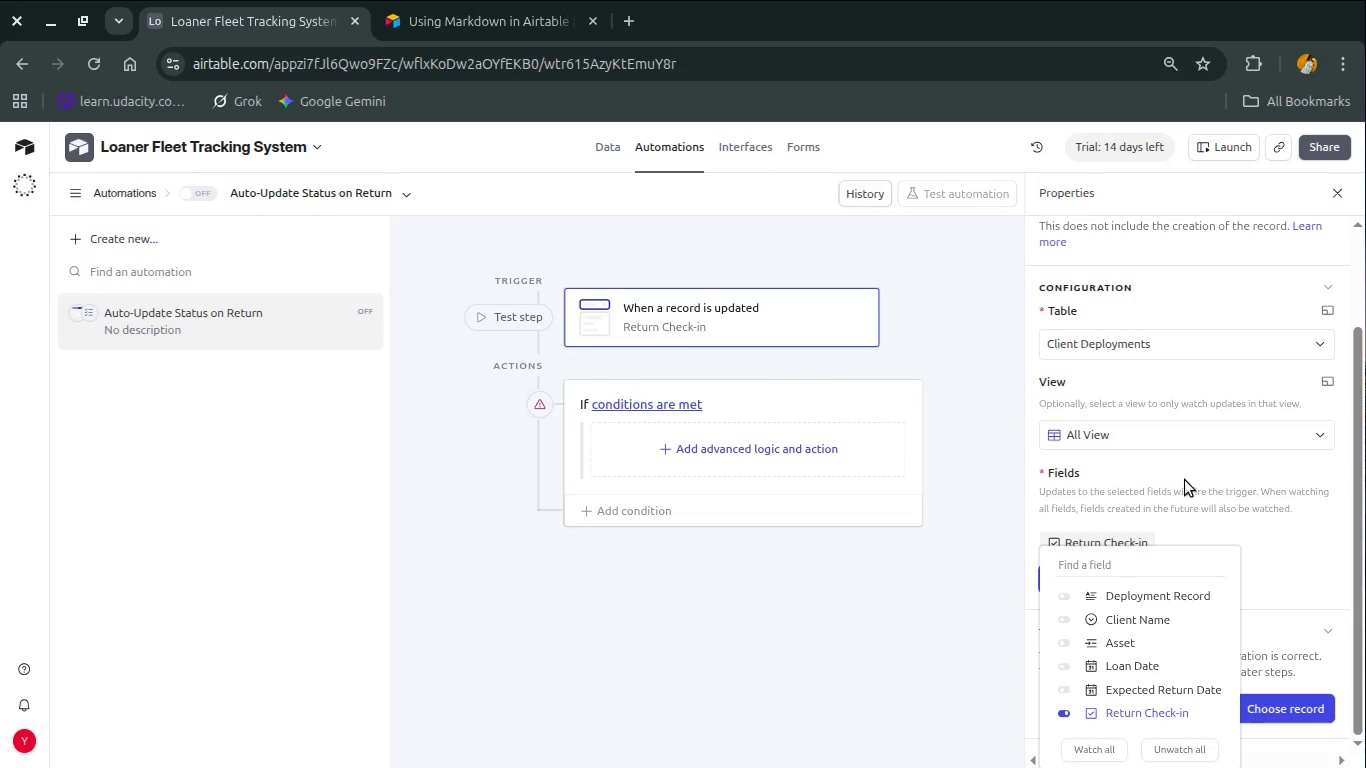 
left_click([1299, 569])
 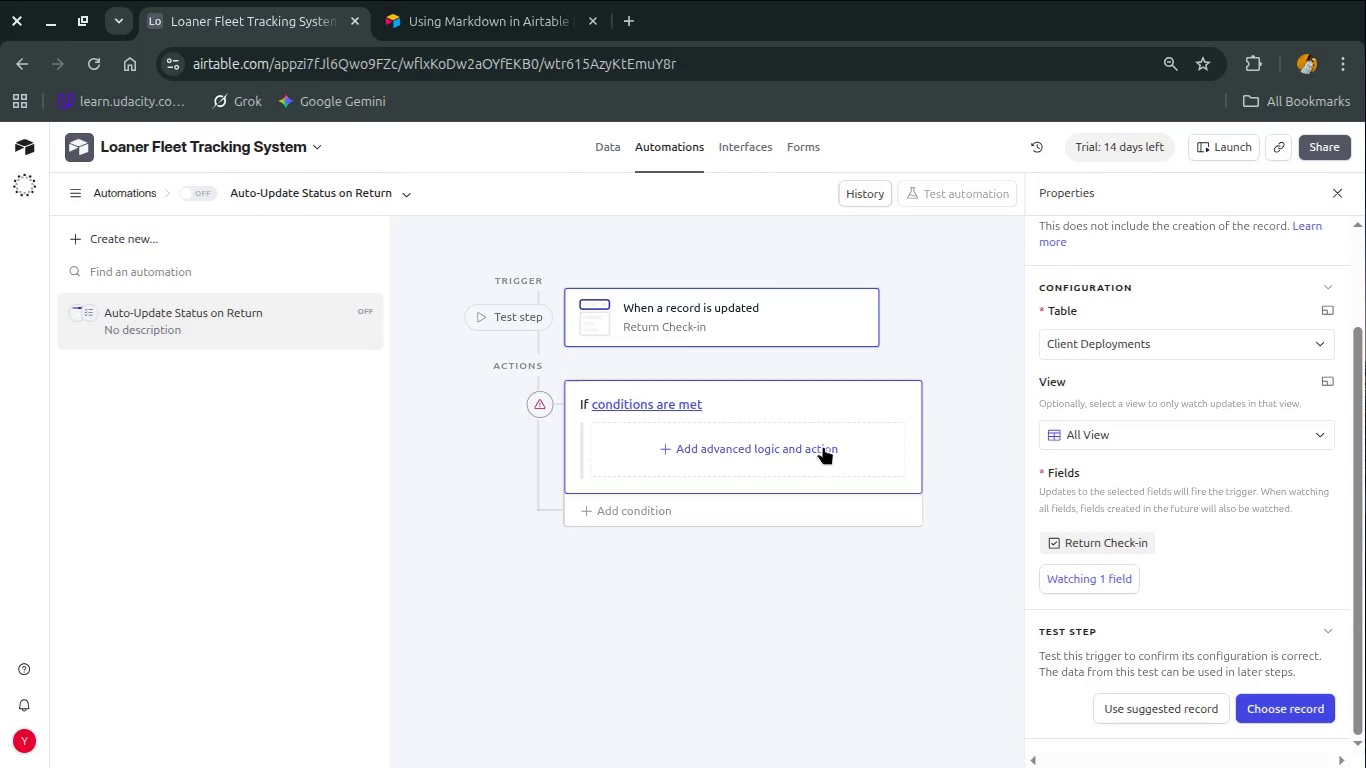 
left_click([812, 442])
 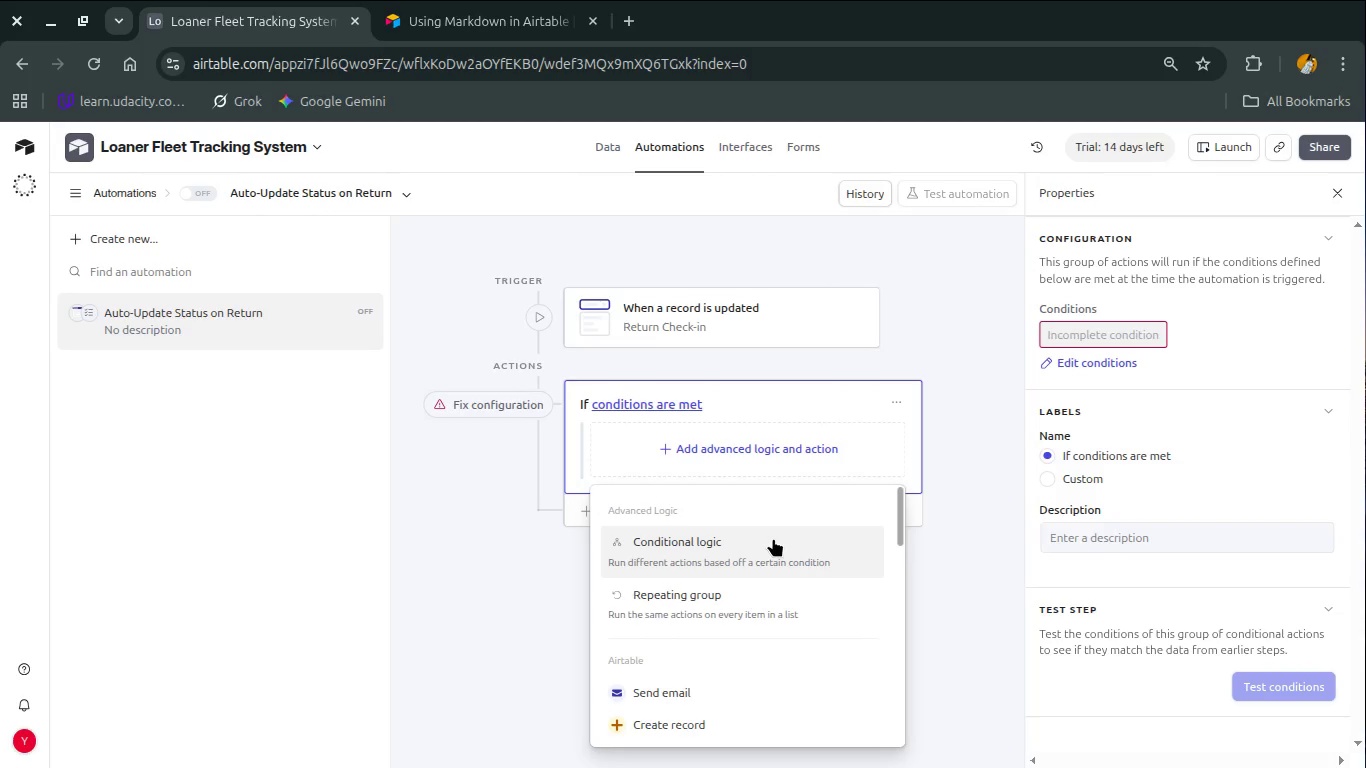 
left_click([742, 554])
 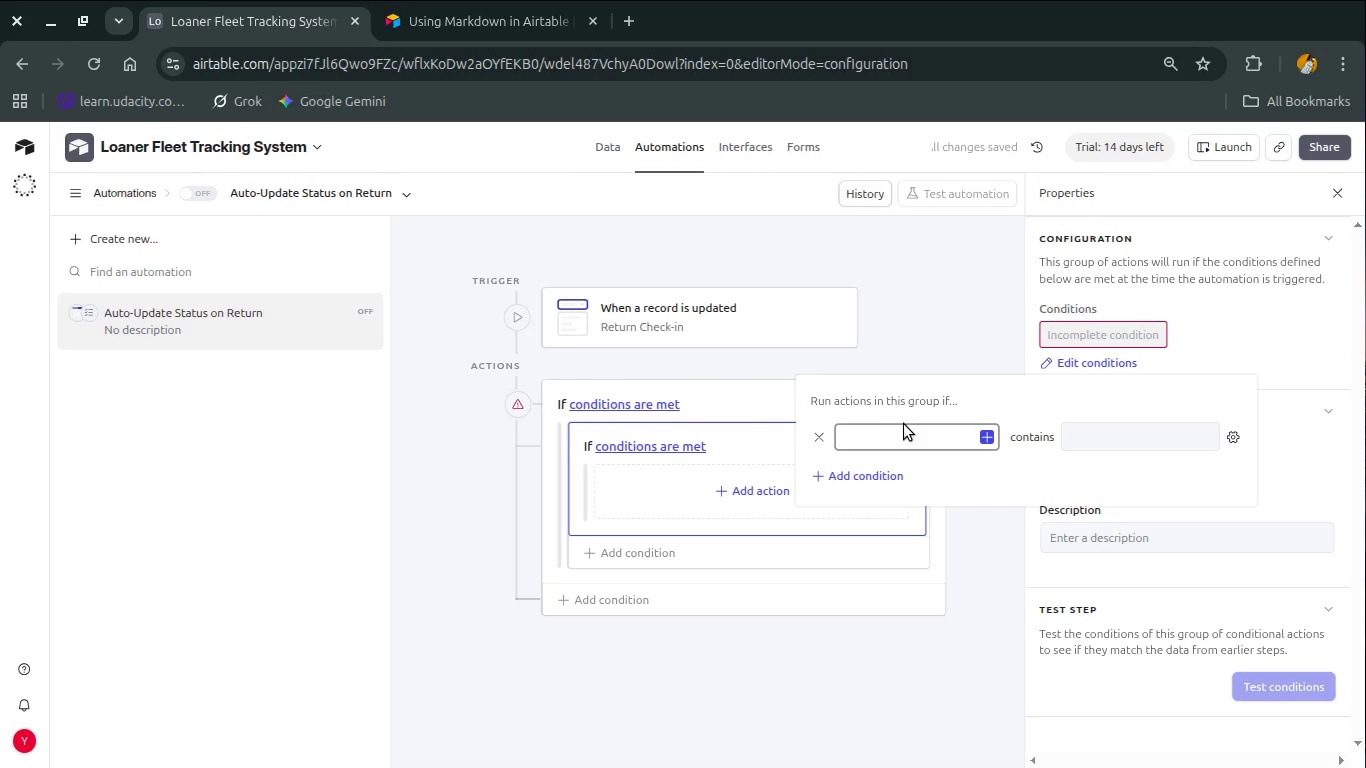 
wait(5.37)
 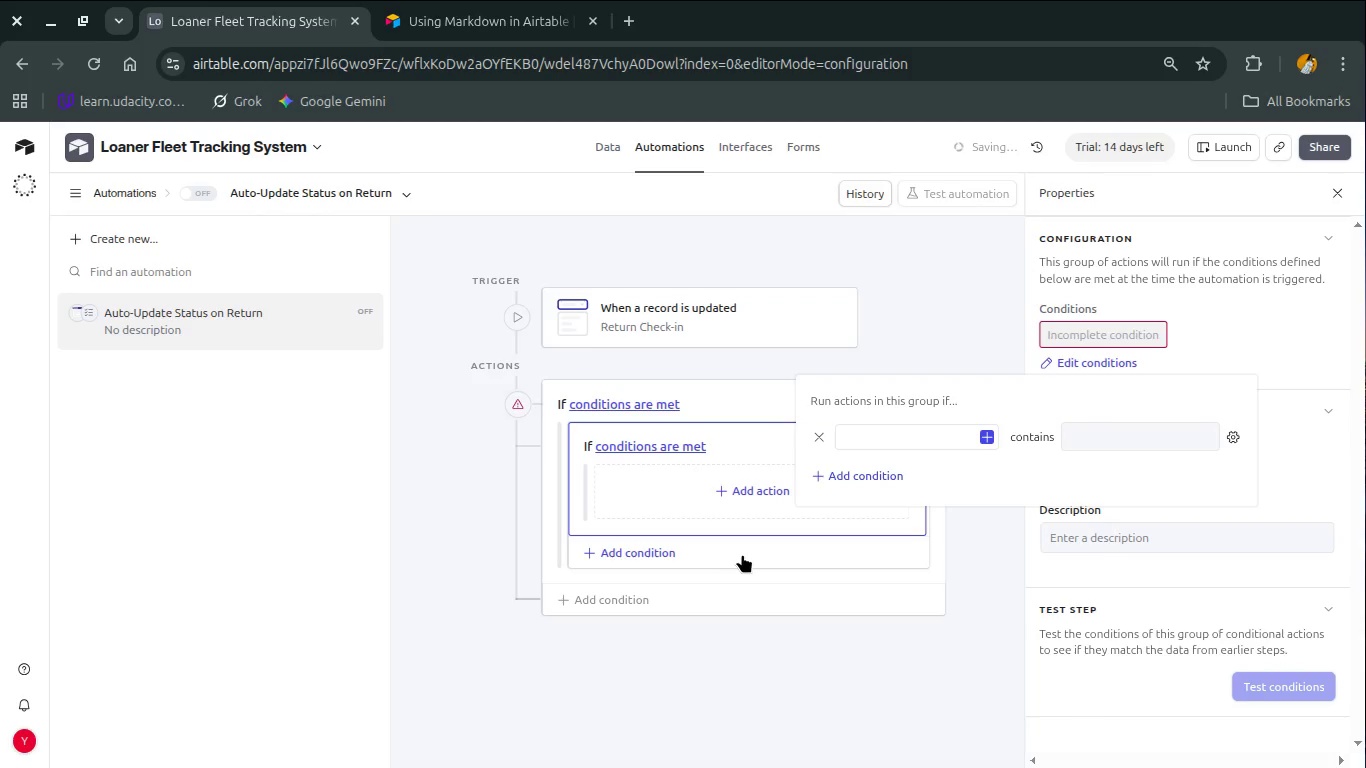 
left_click([823, 434])
 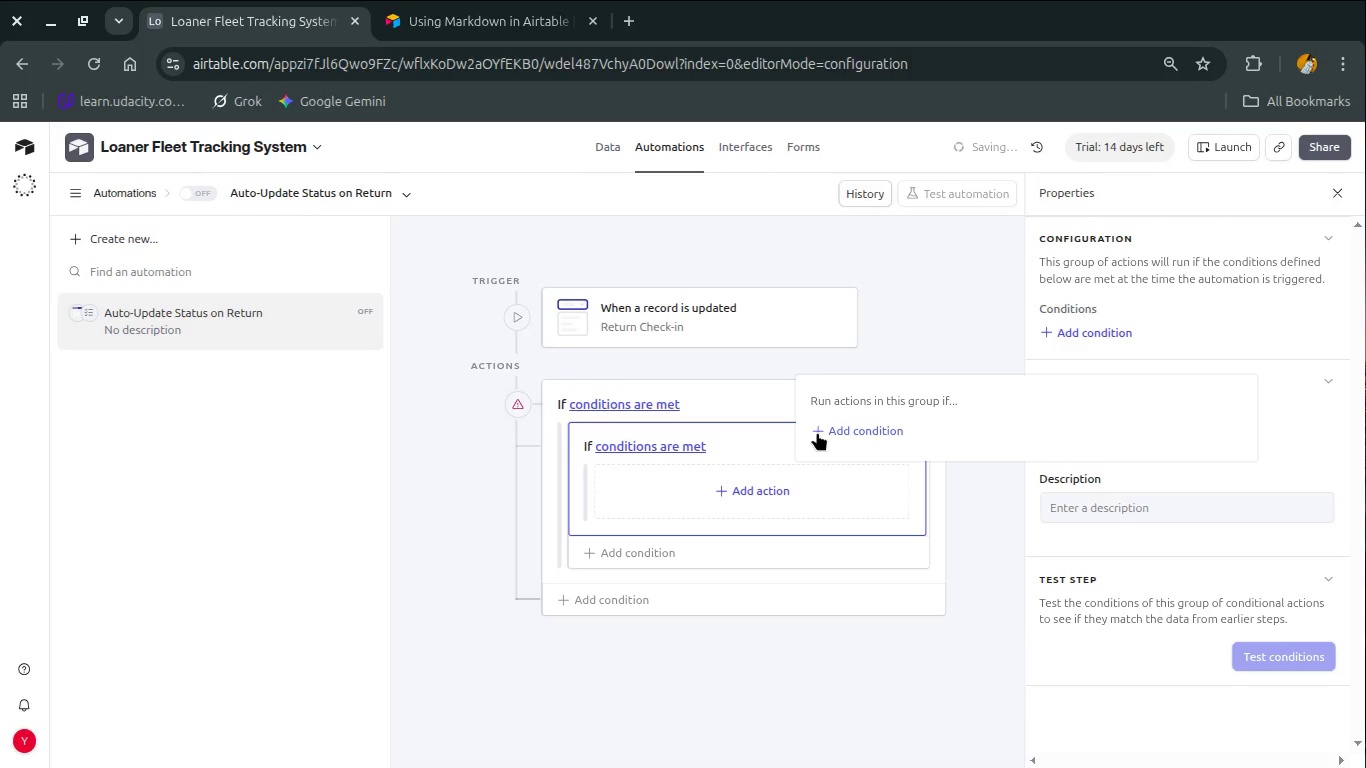 
left_click([760, 458])
 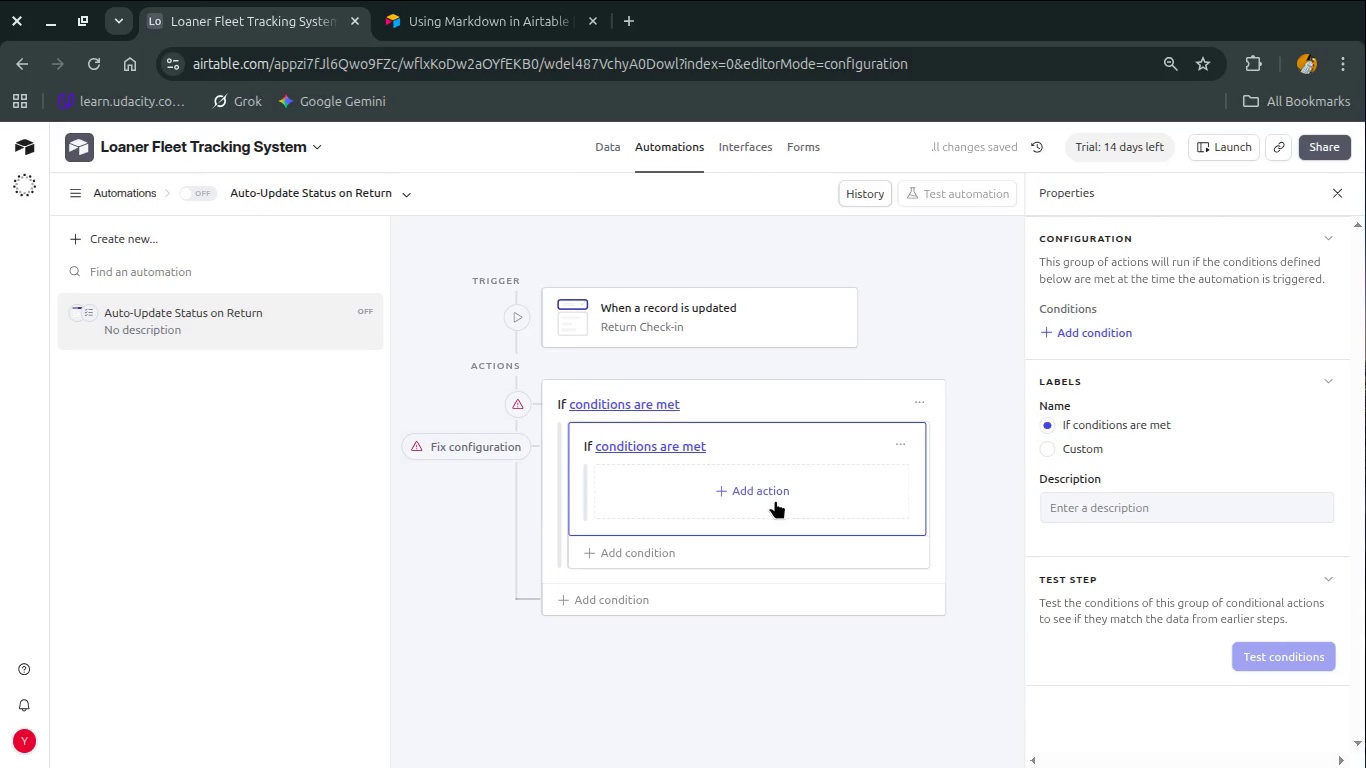 
left_click([771, 500])
 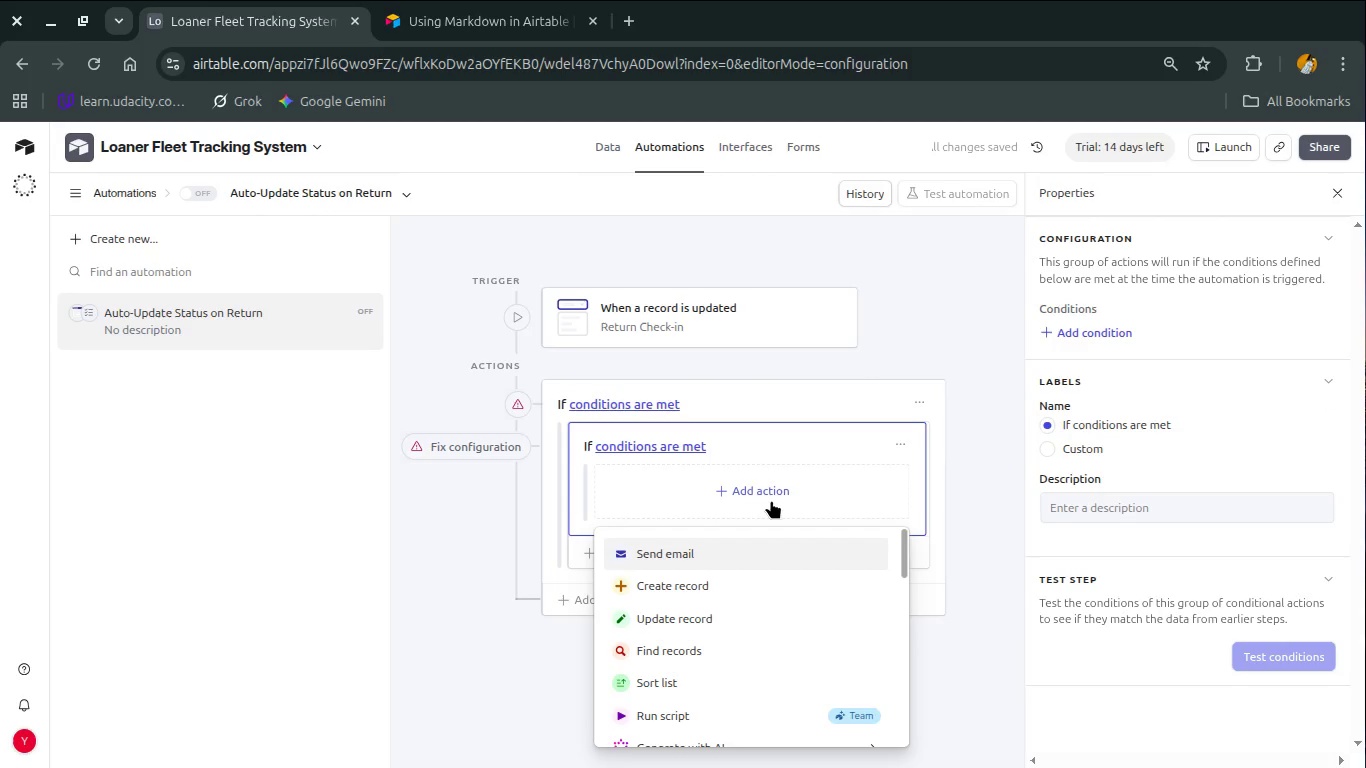 
key(Escape)
 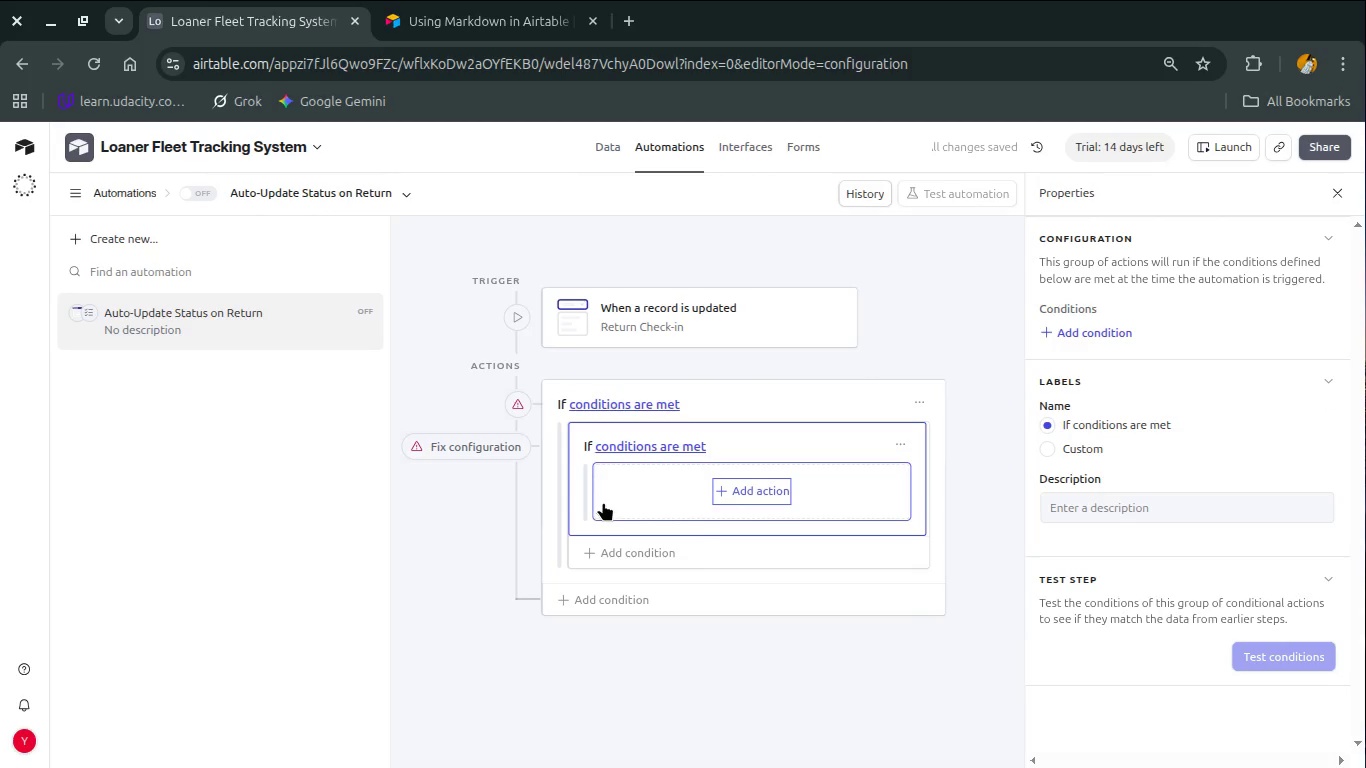 
key(Escape)
 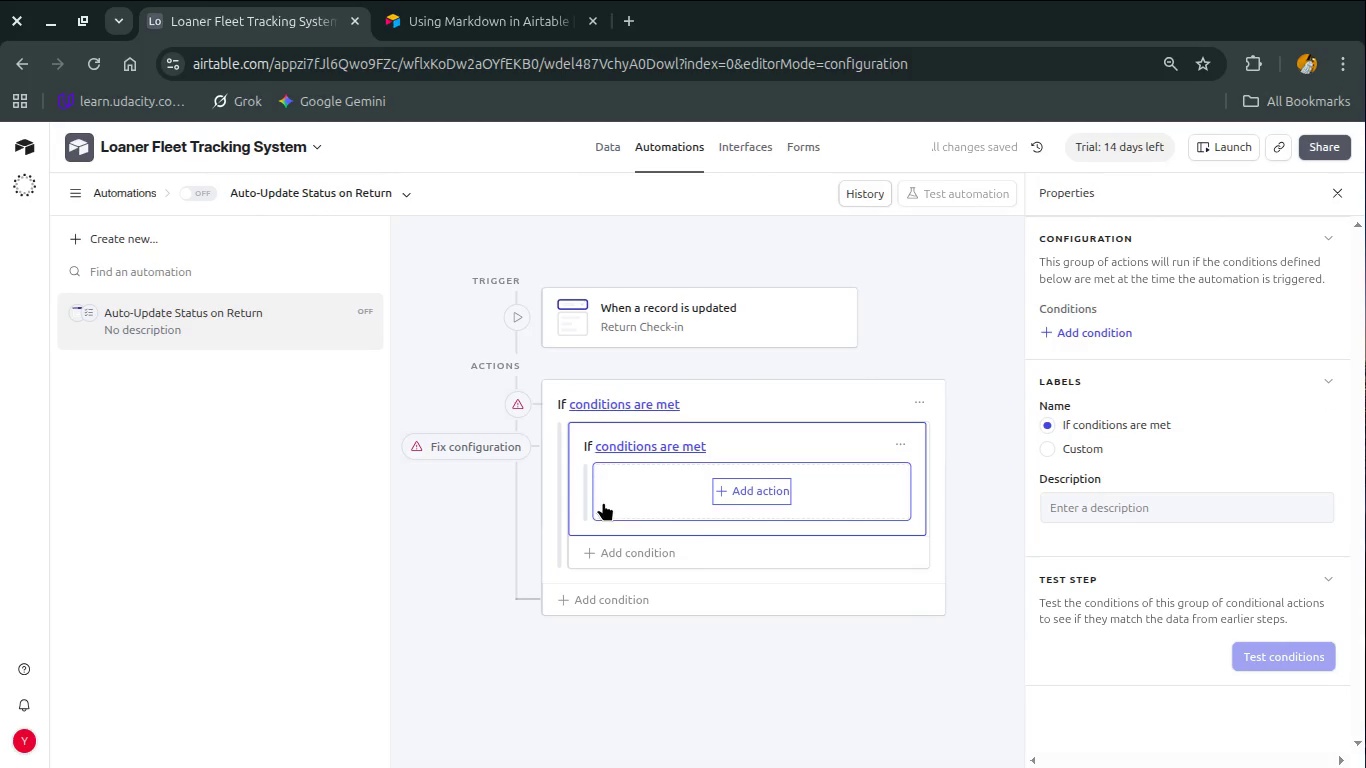 
key(Escape)
 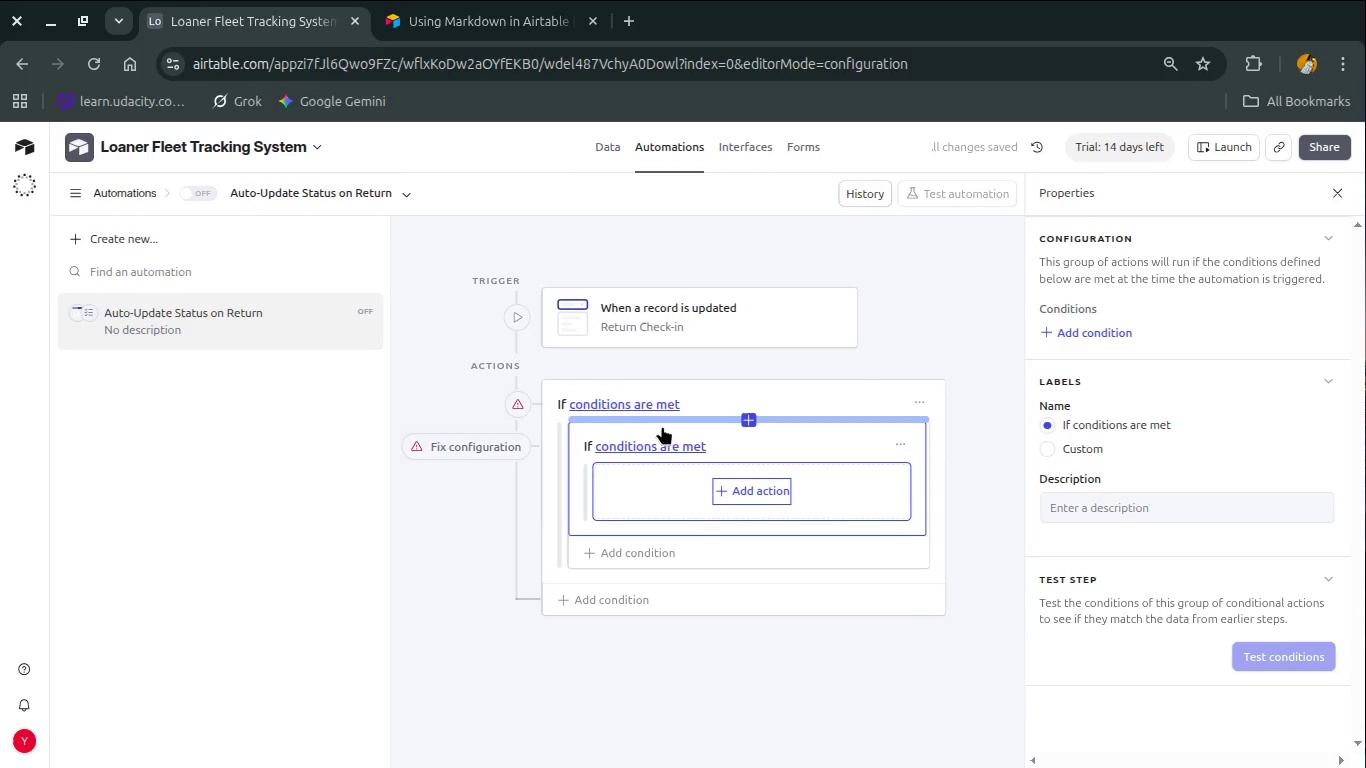 
key(Escape)
 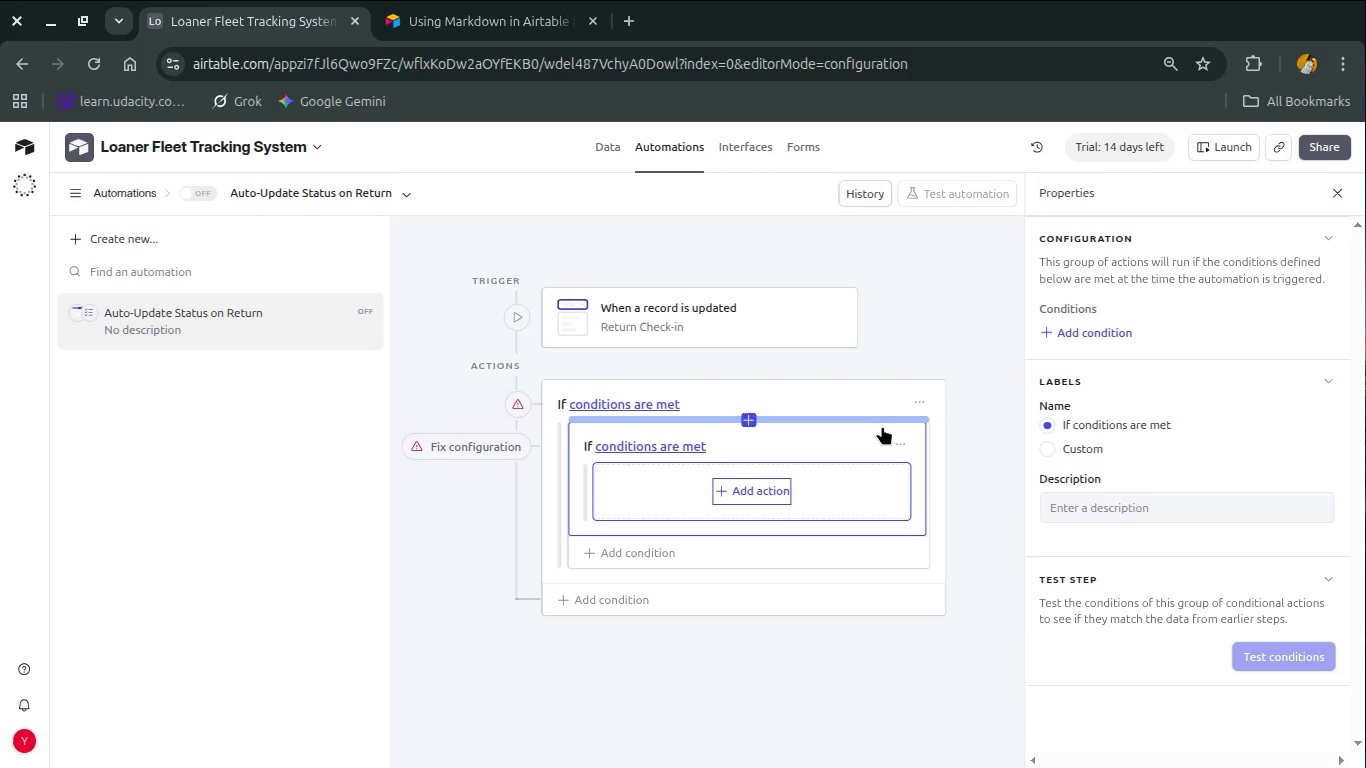 
left_click([908, 443])
 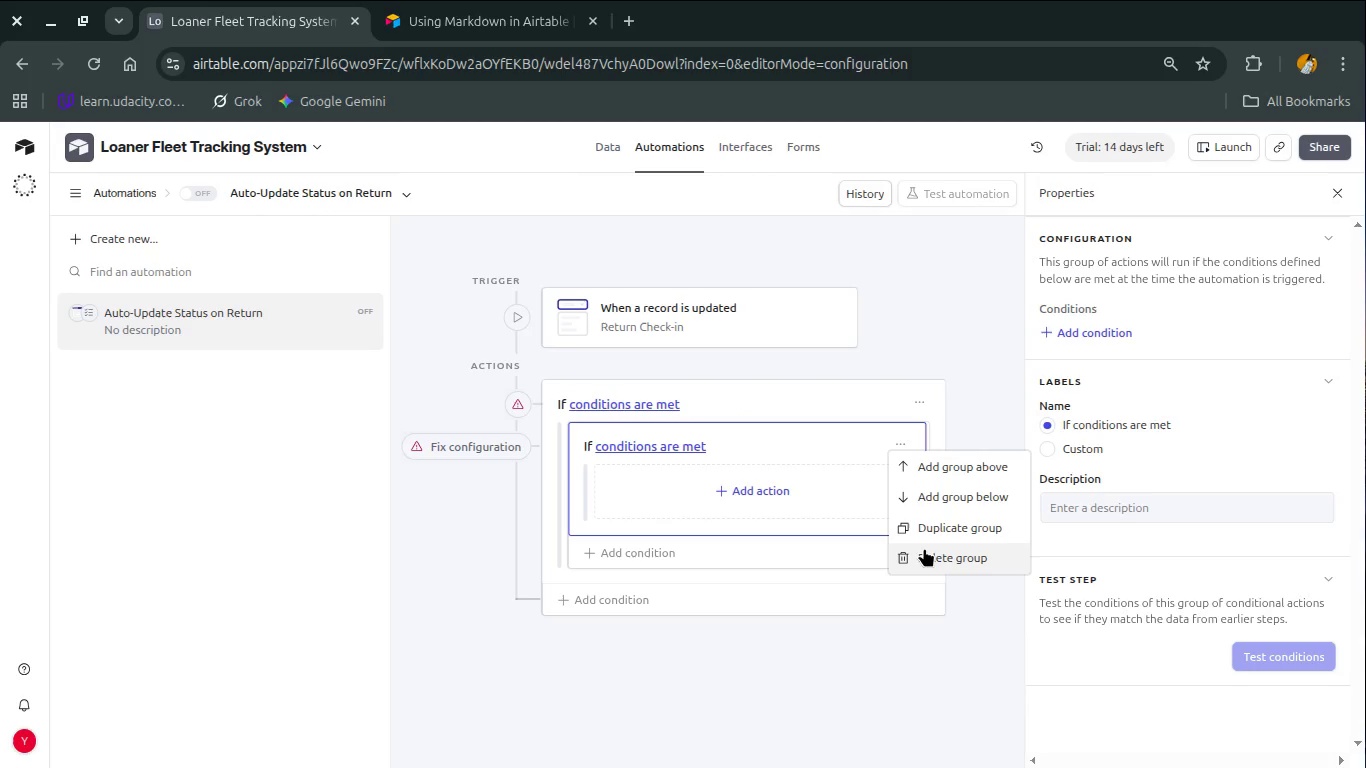 
left_click([924, 548])
 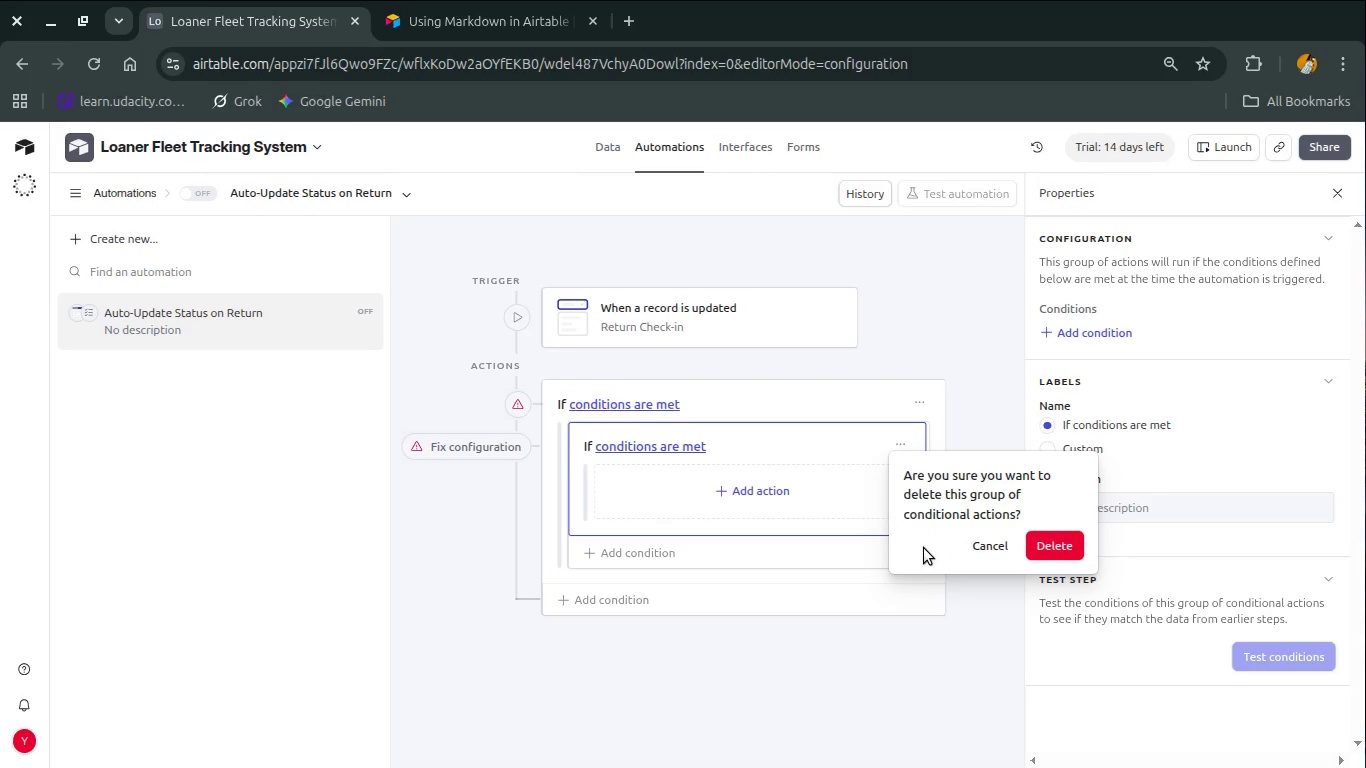 
left_click_drag(start_coordinate=[924, 548], to_coordinate=[1048, 539])
 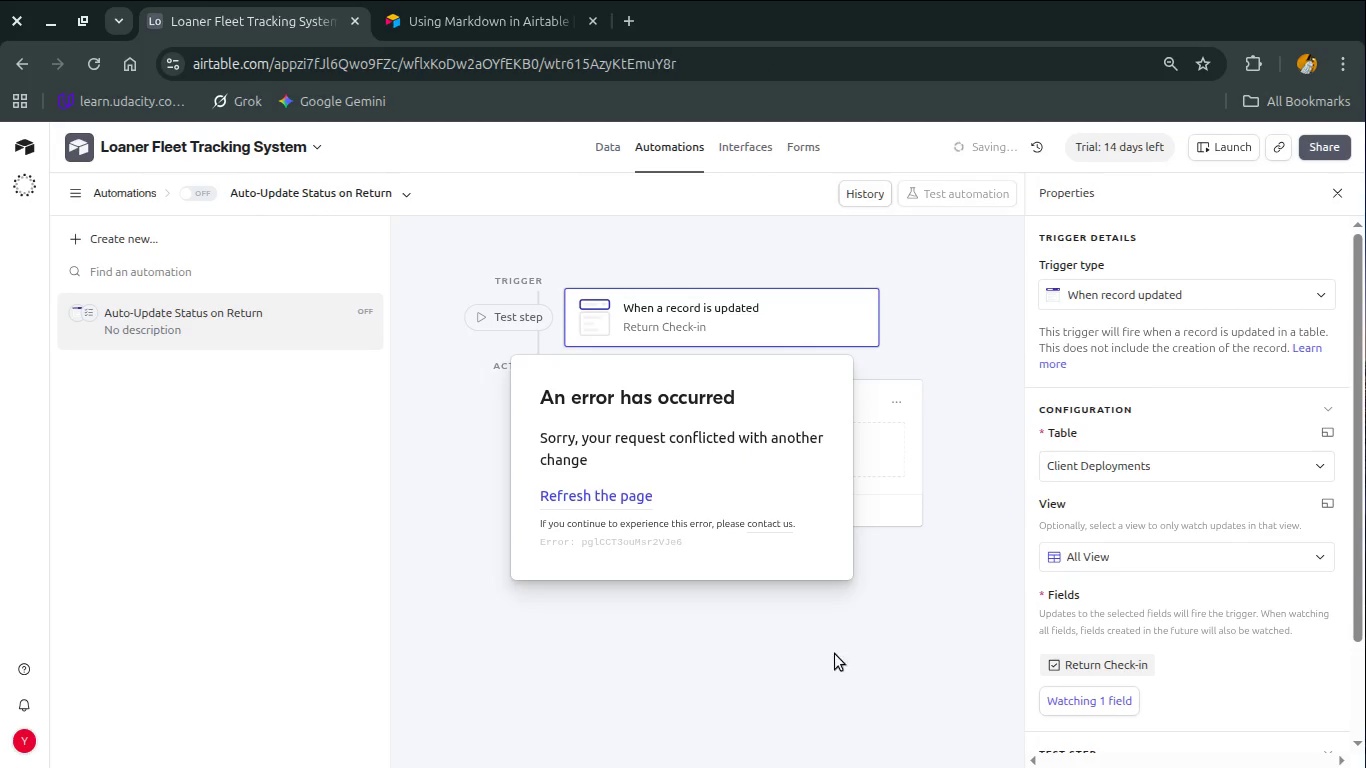 
left_click([788, 655])
 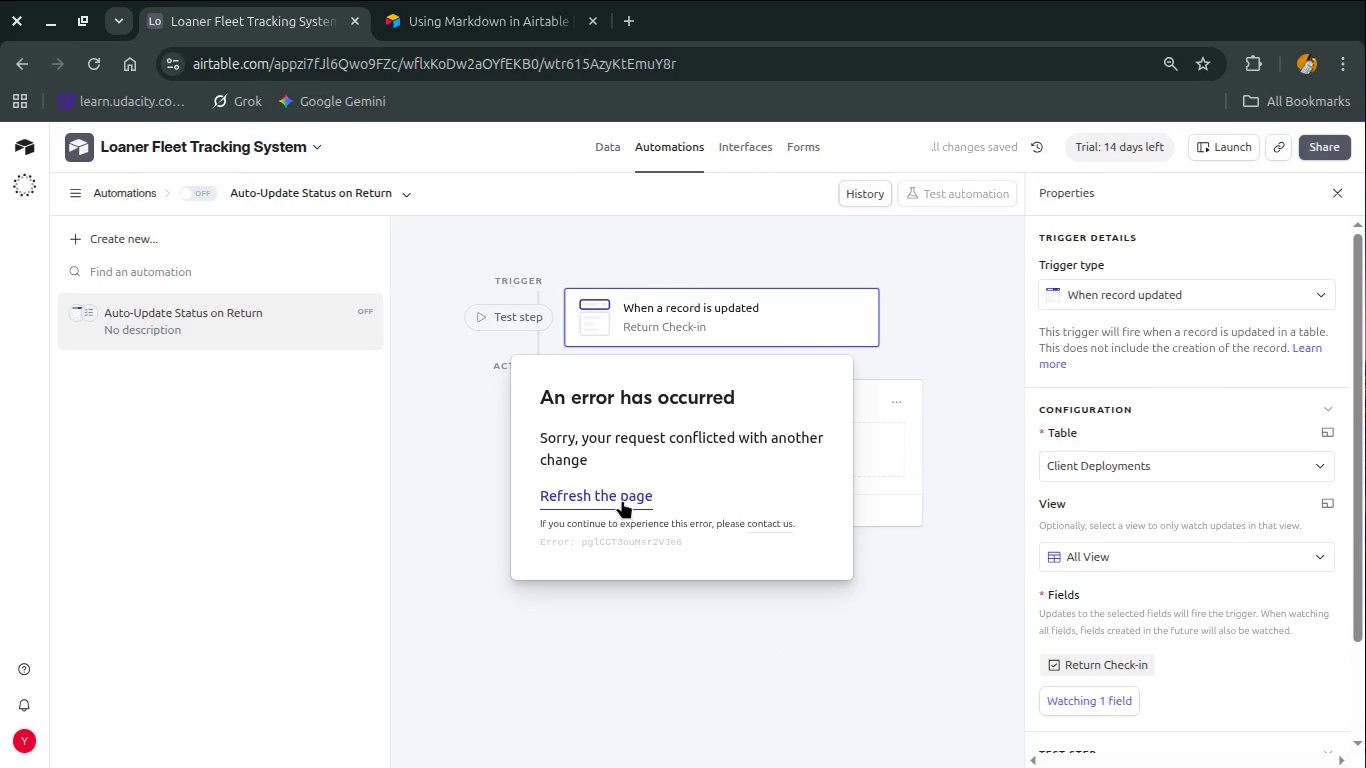 
left_click([622, 493])
 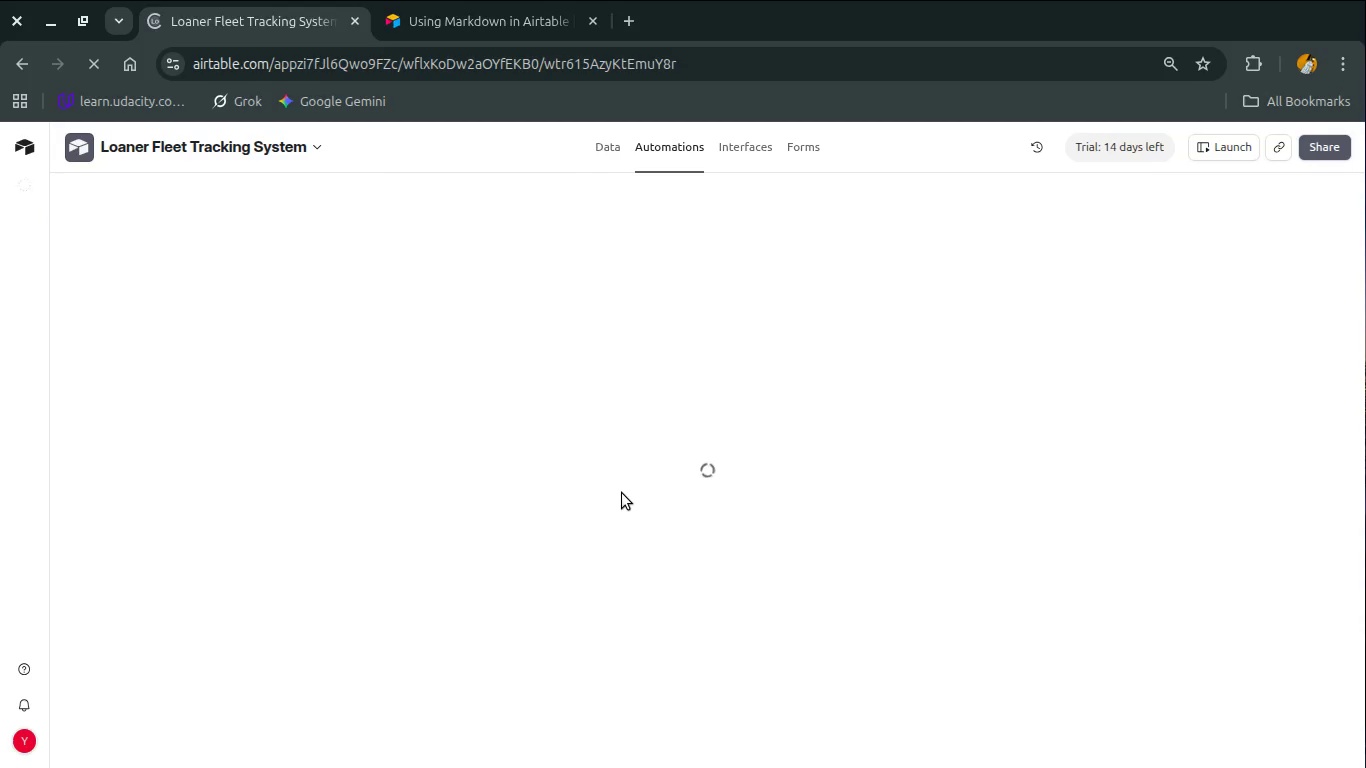 
wait(12.4)
 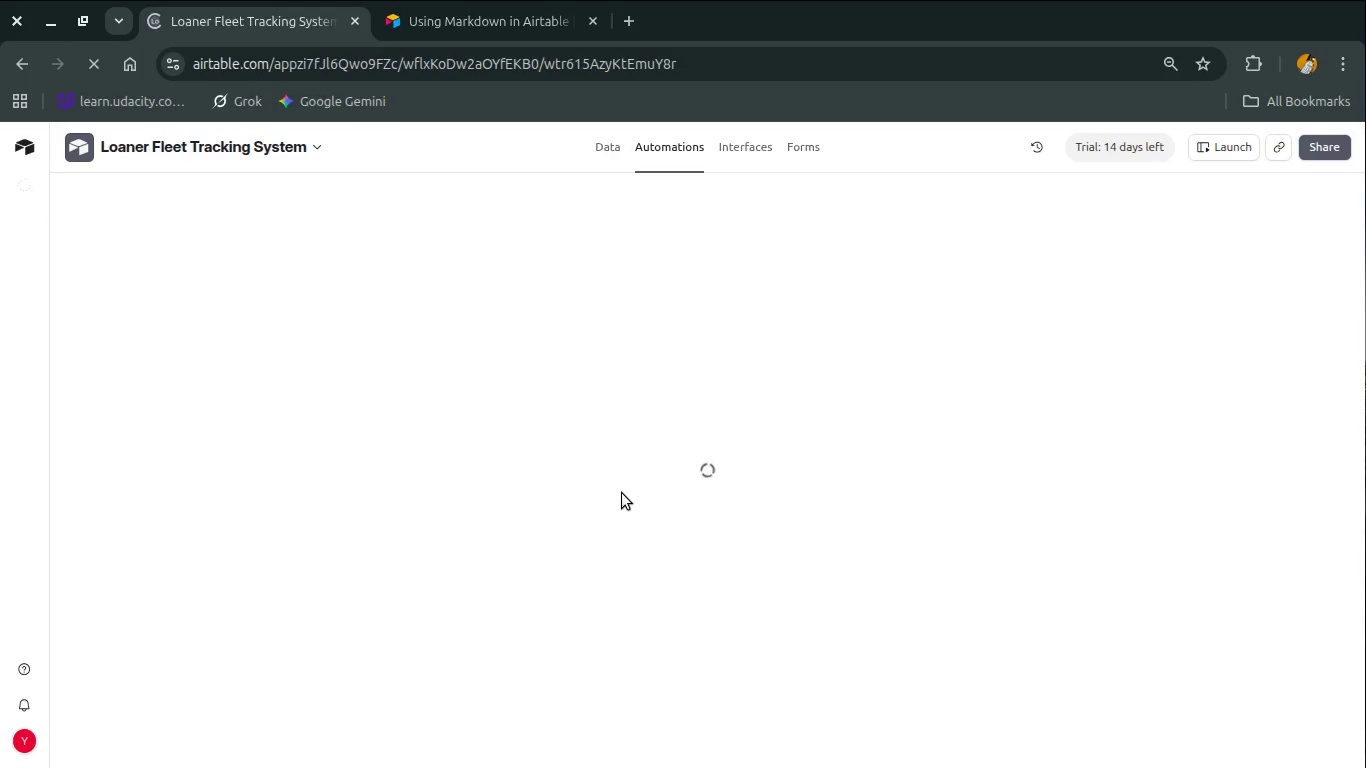 
left_click([903, 443])
 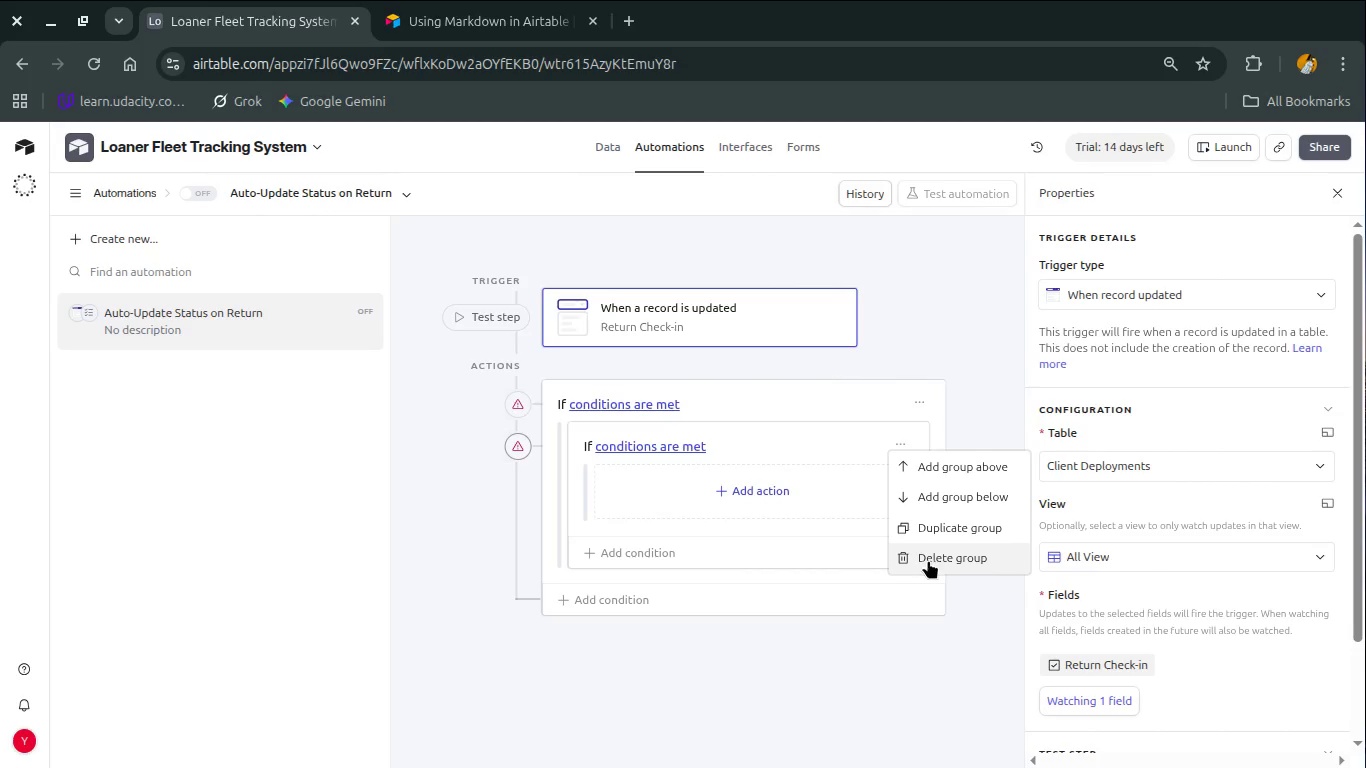 
left_click([928, 560])
 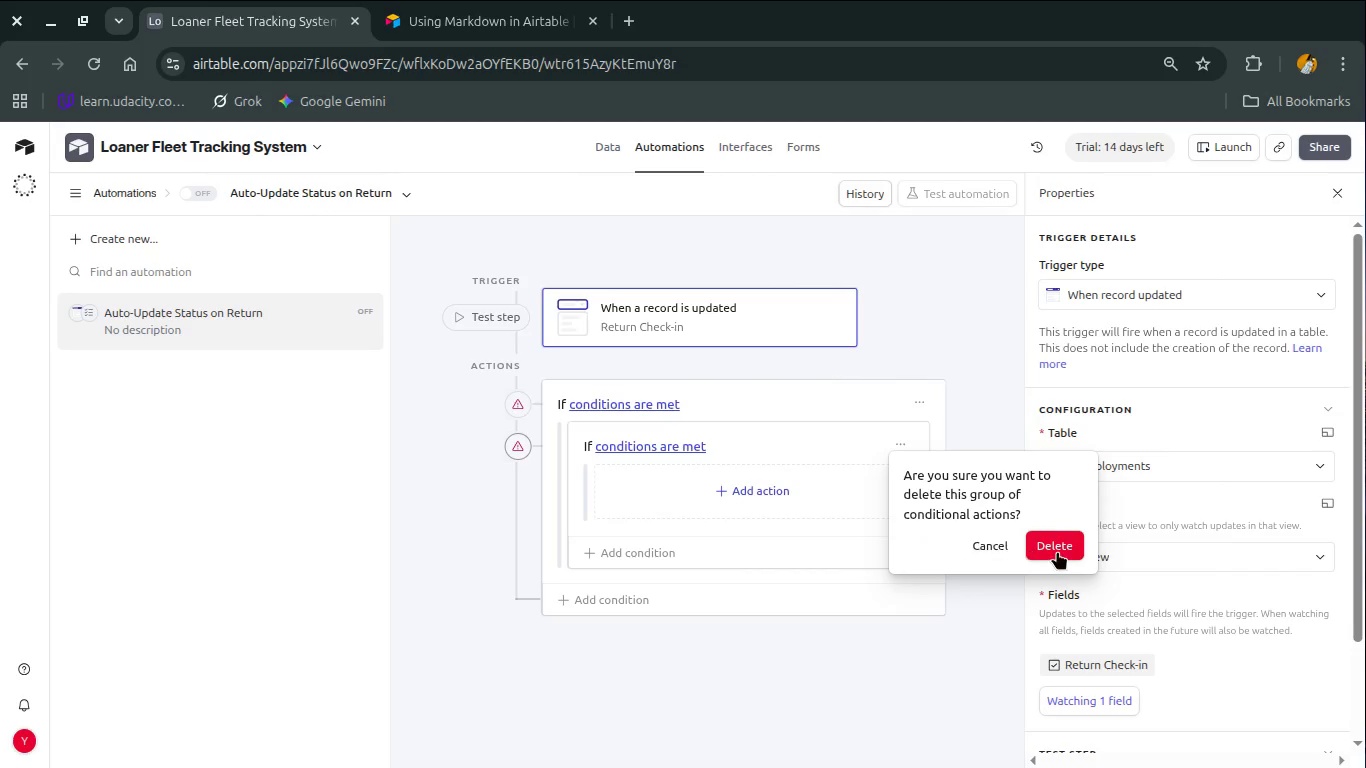 
left_click([1059, 551])
 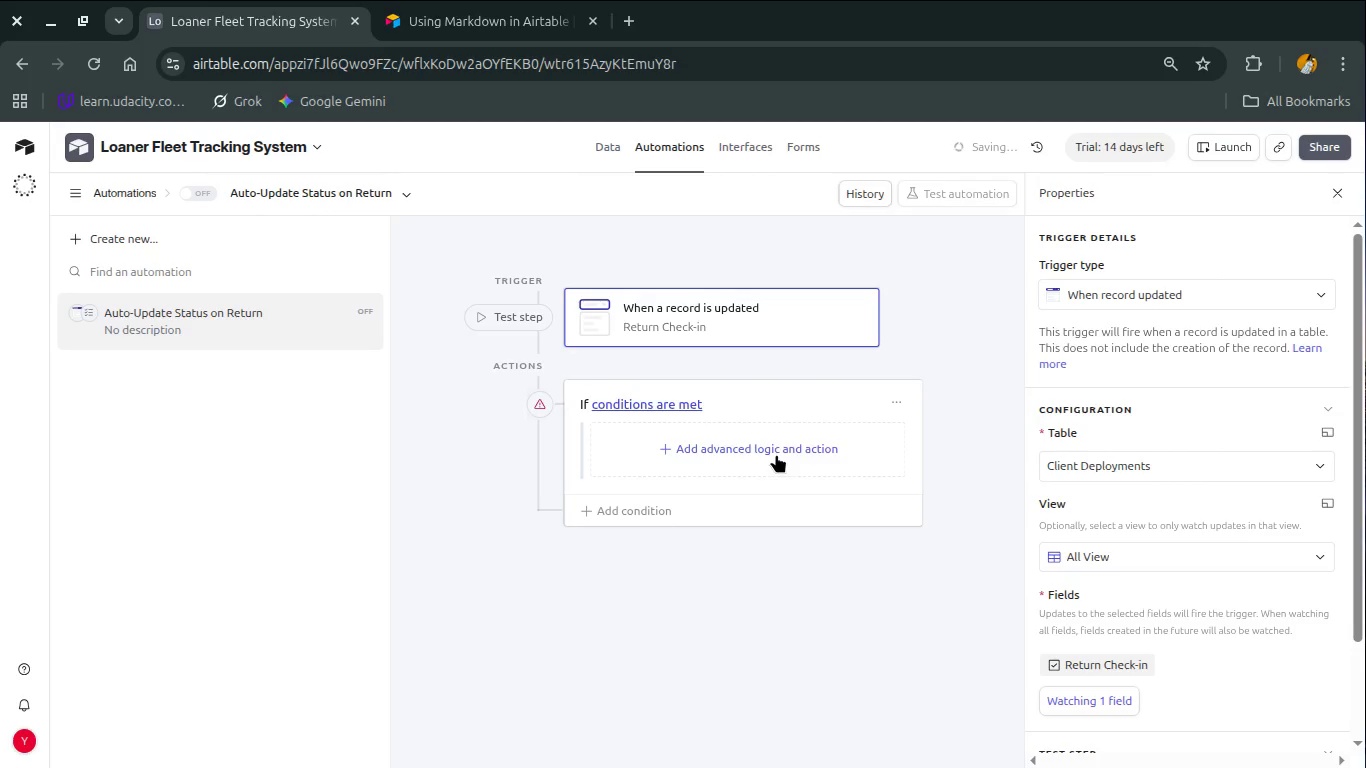 
left_click([776, 454])
 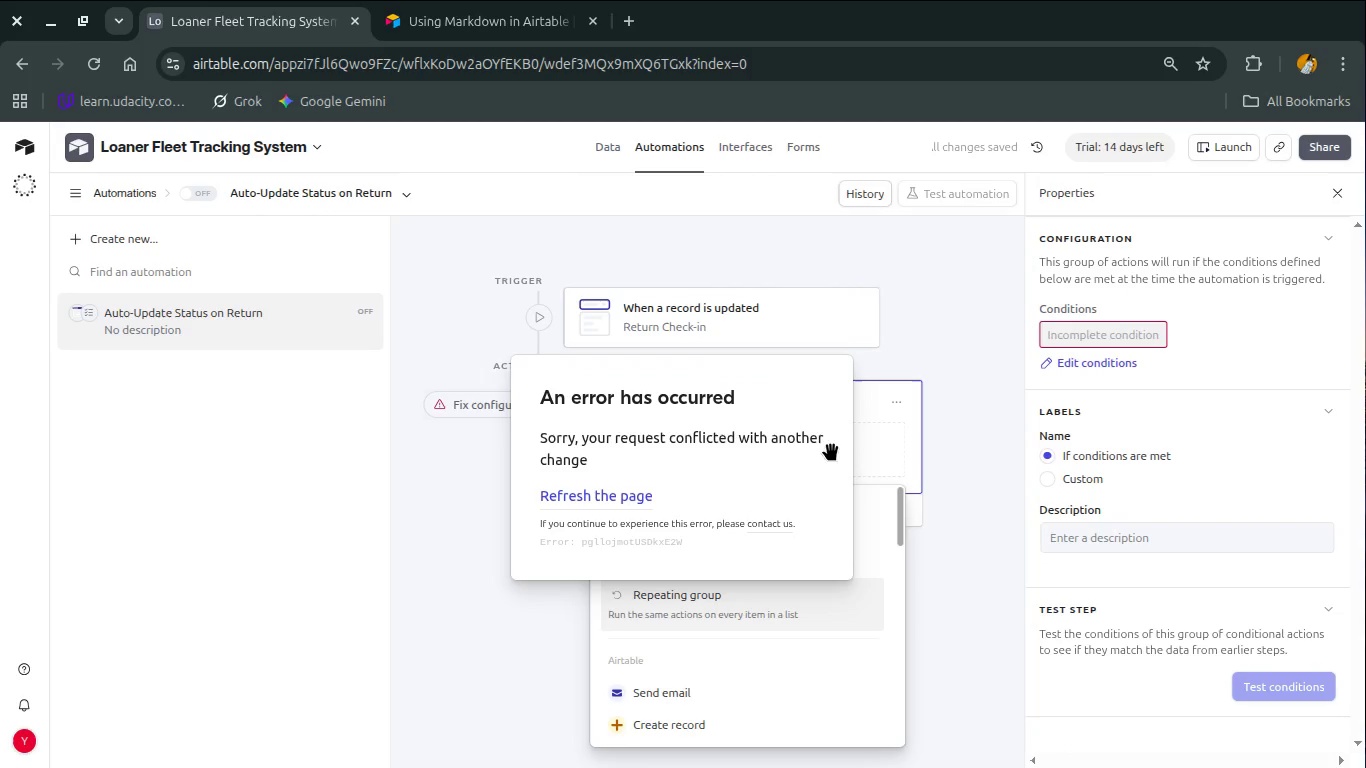 
wait(5.9)
 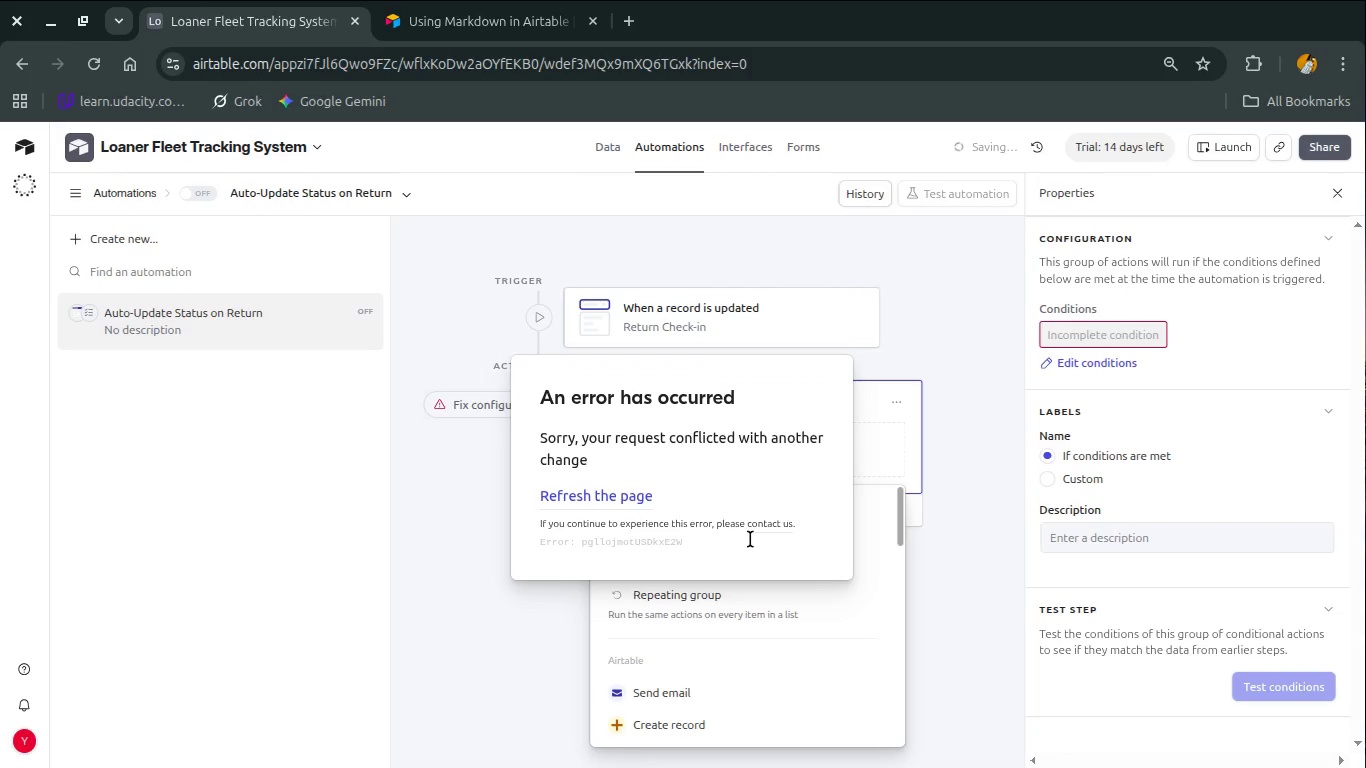 
scroll: coordinate [713, 536], scroll_direction: down, amount: 4.0
 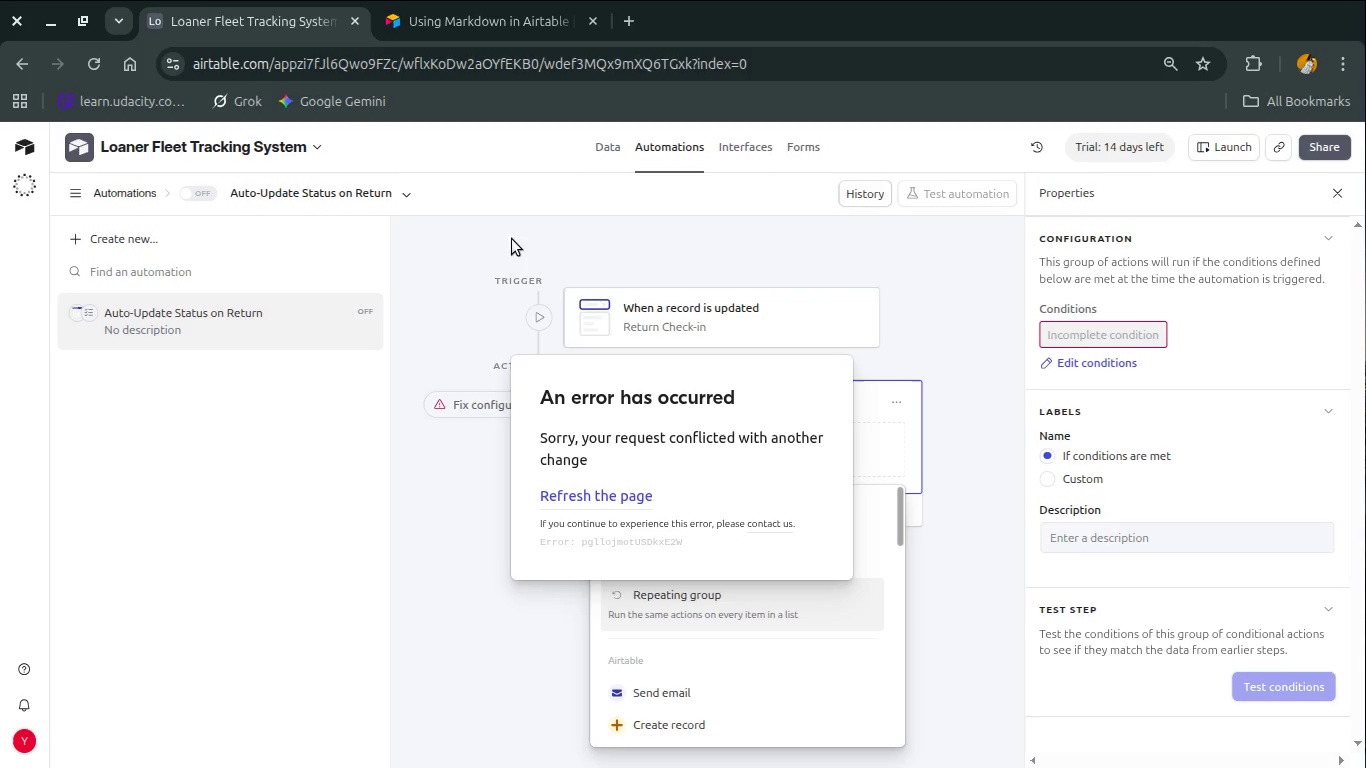 
wait(5.17)
 